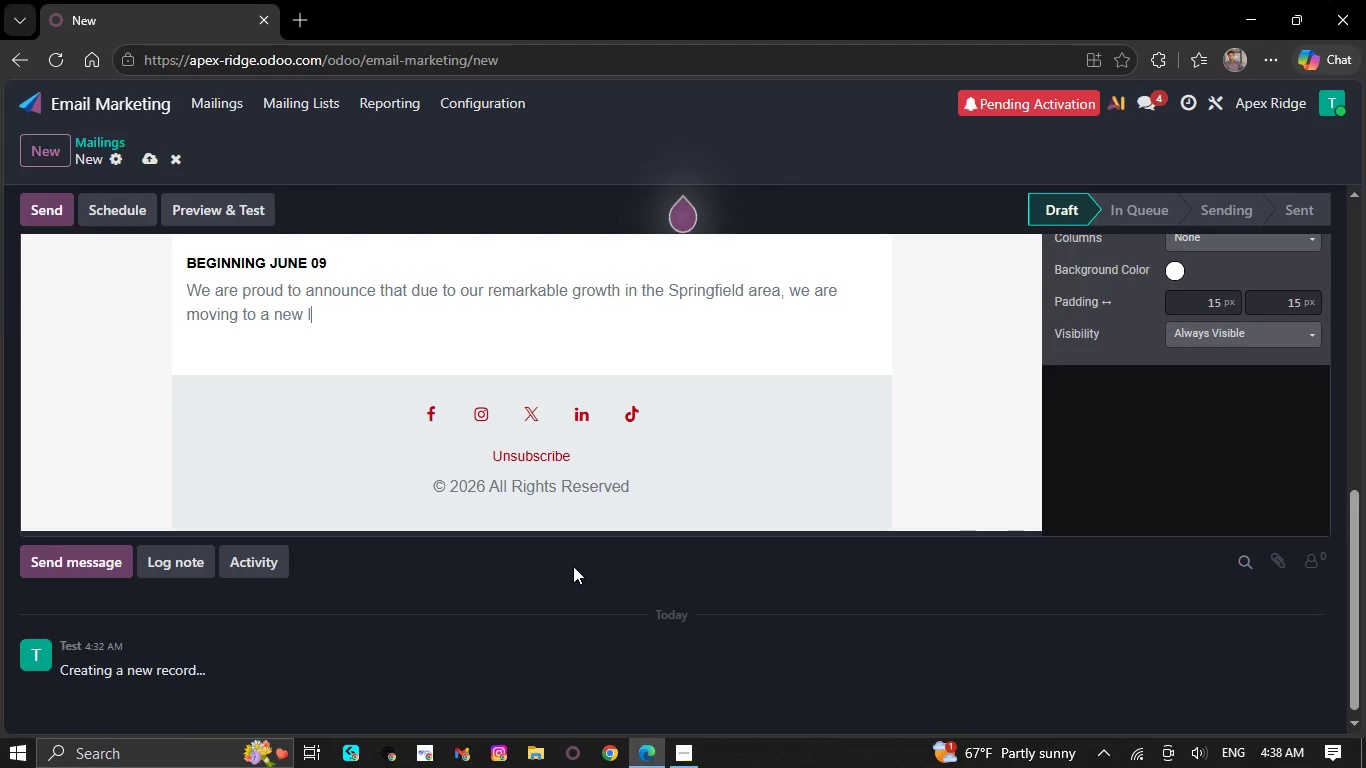 
key(Backspace)
 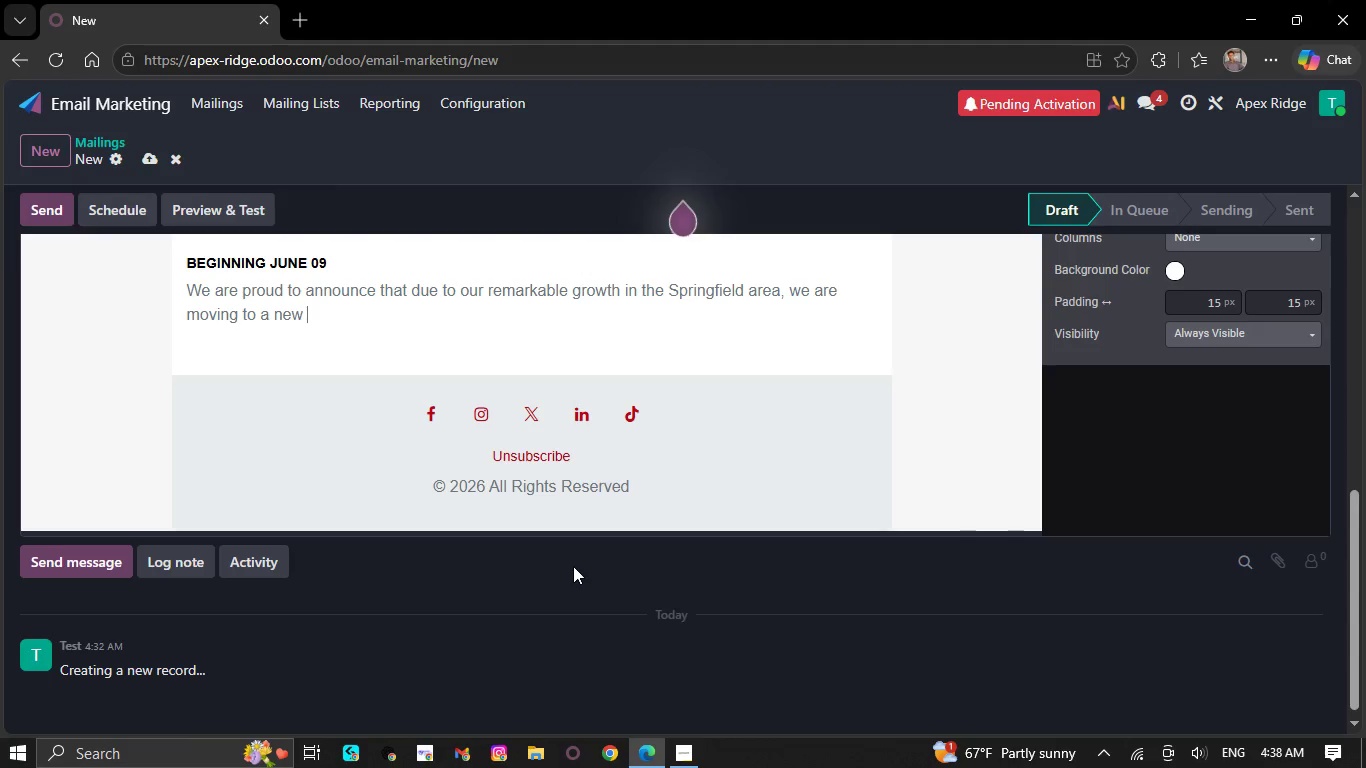 
key(Backspace)
 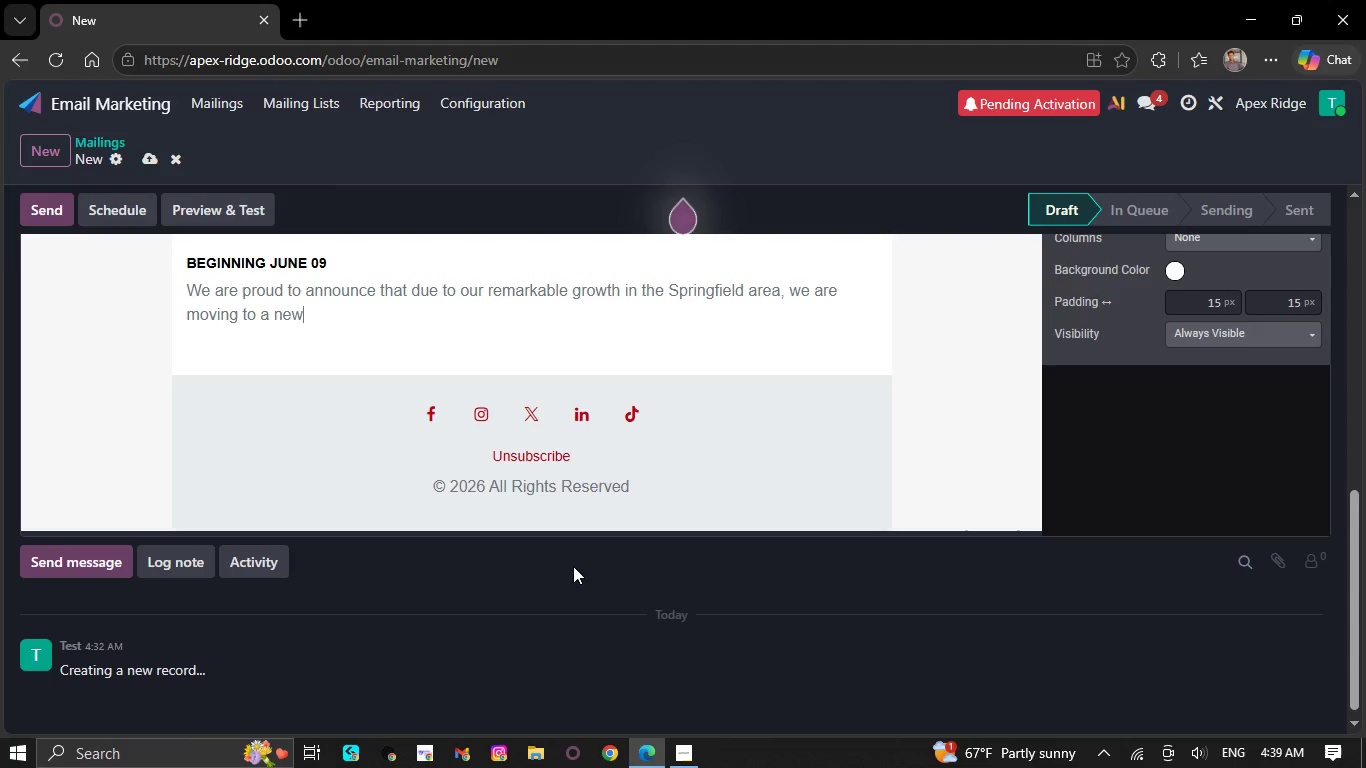 
key(Backspace)
 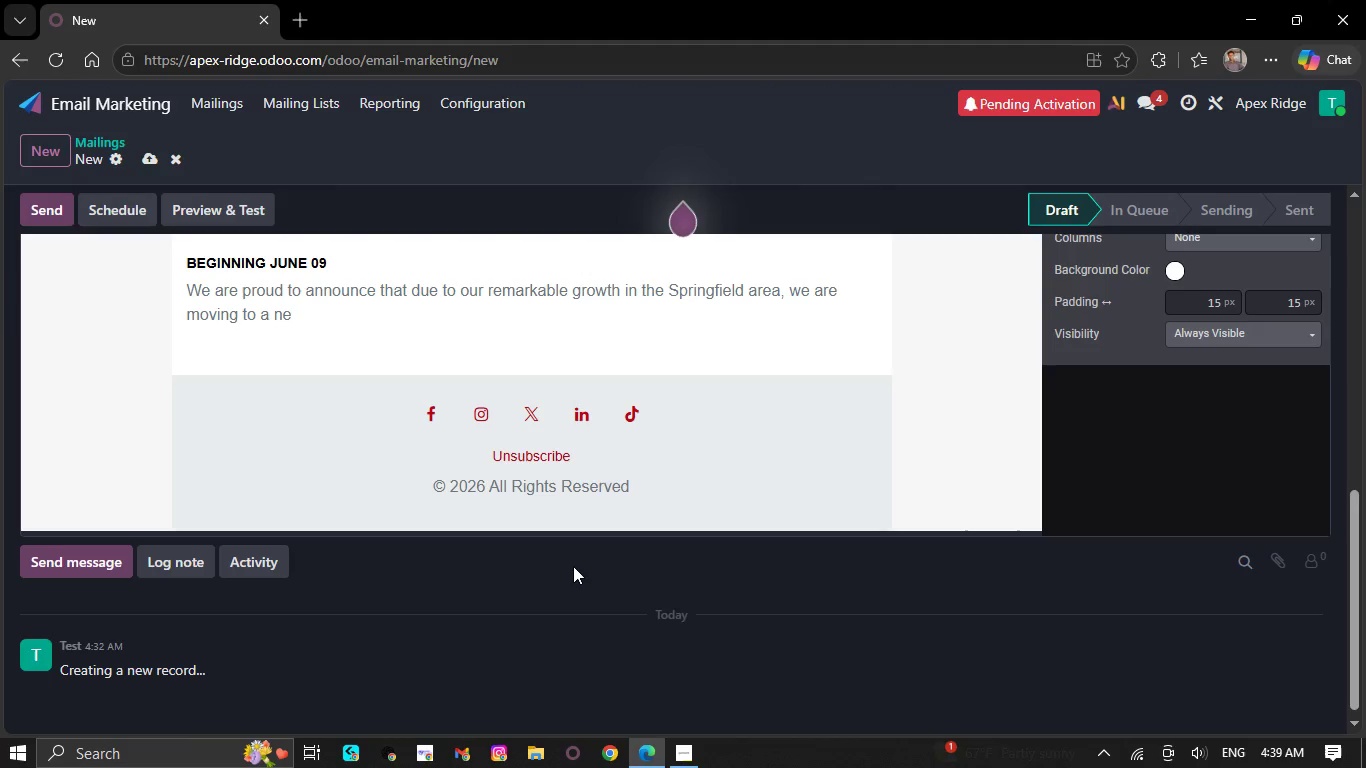 
key(Backspace)
 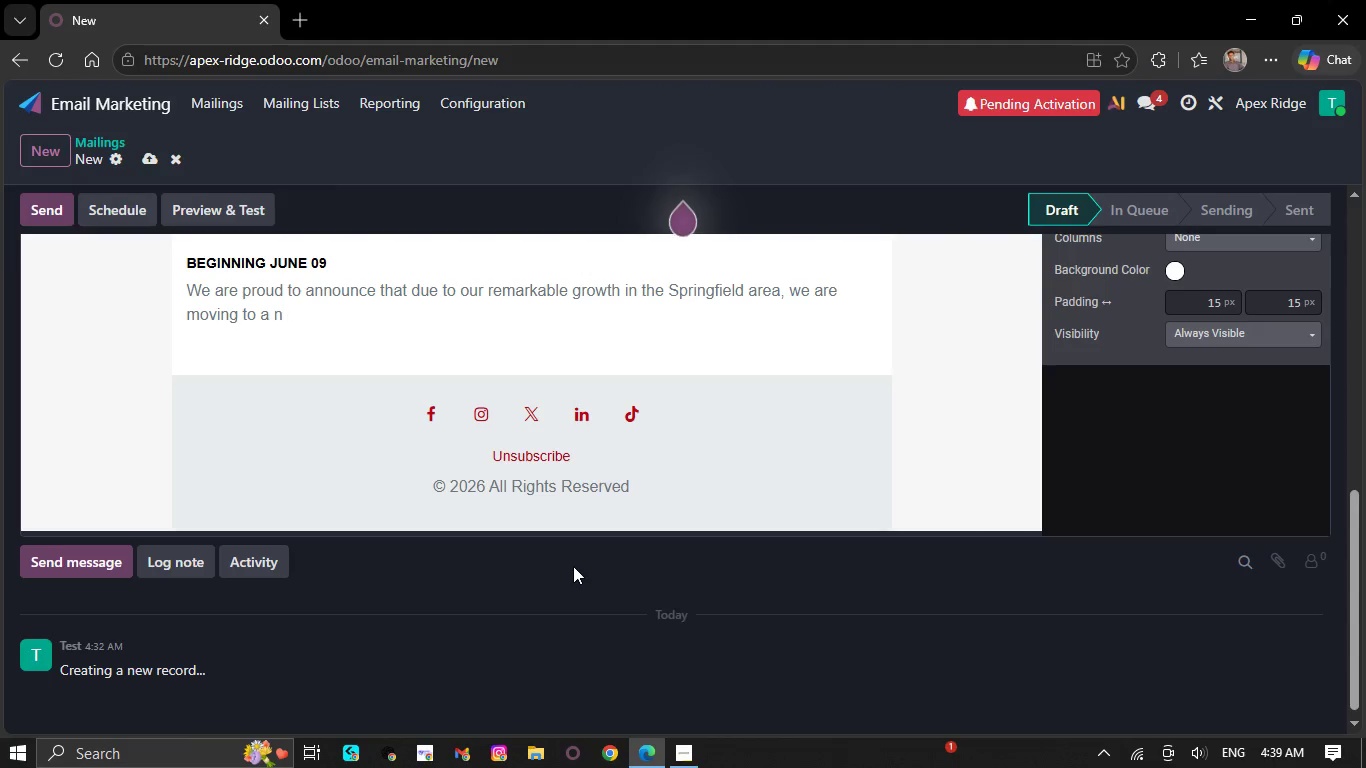 
key(Backspace)
 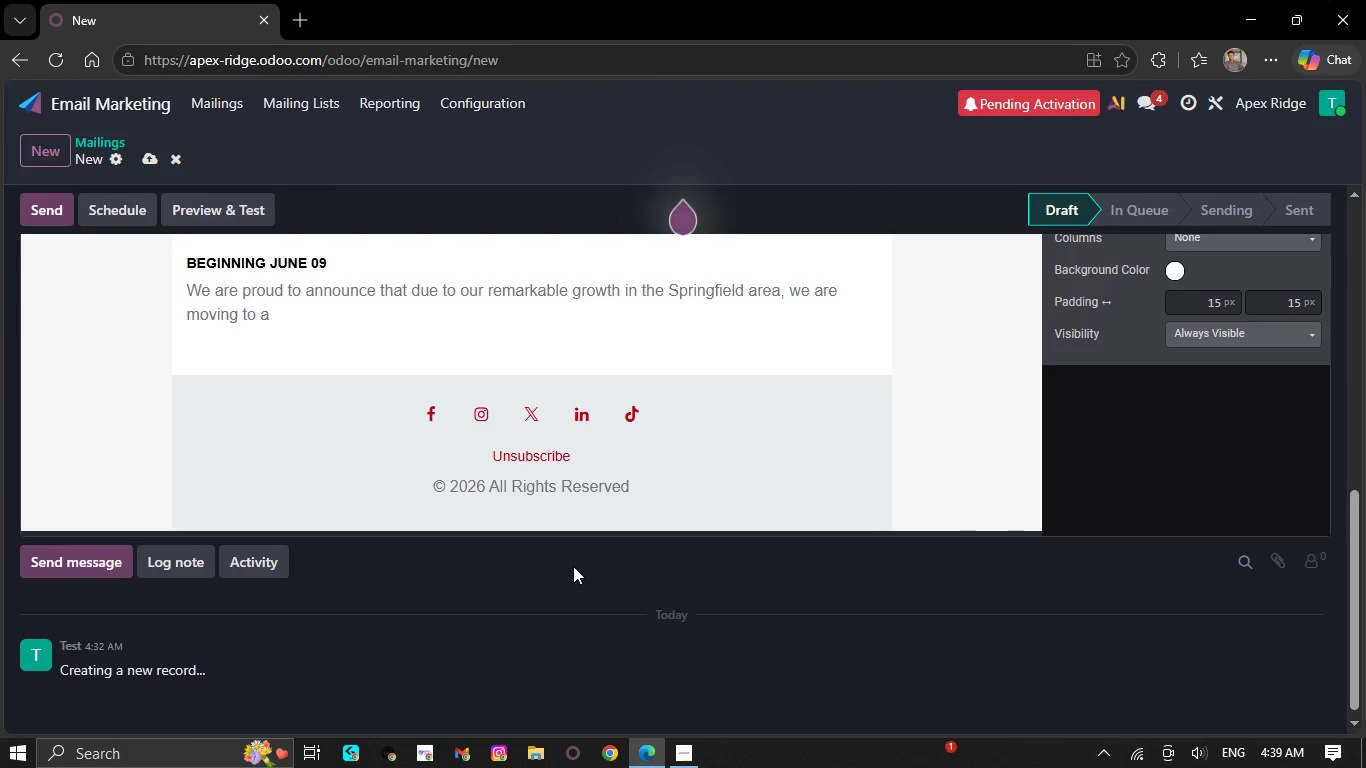 
key(Backspace)
 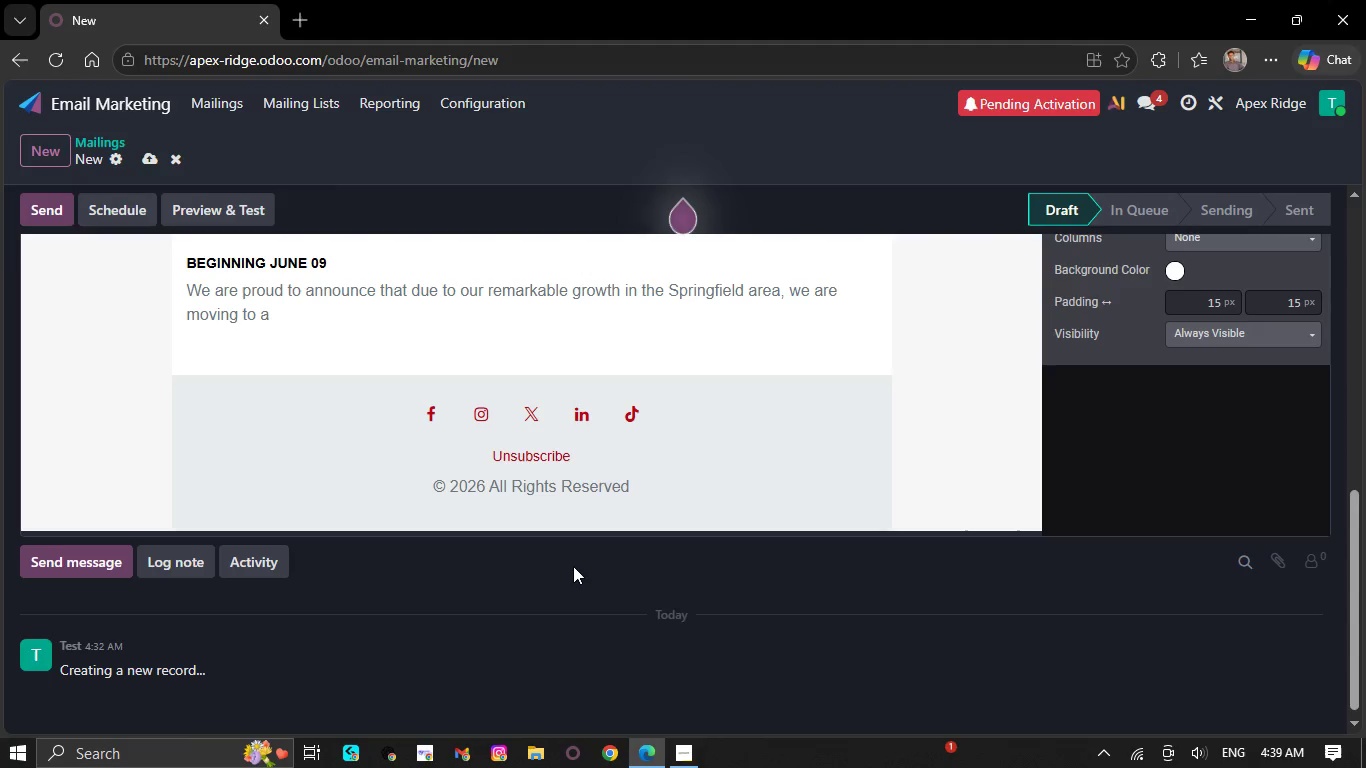 
key(Backspace)
 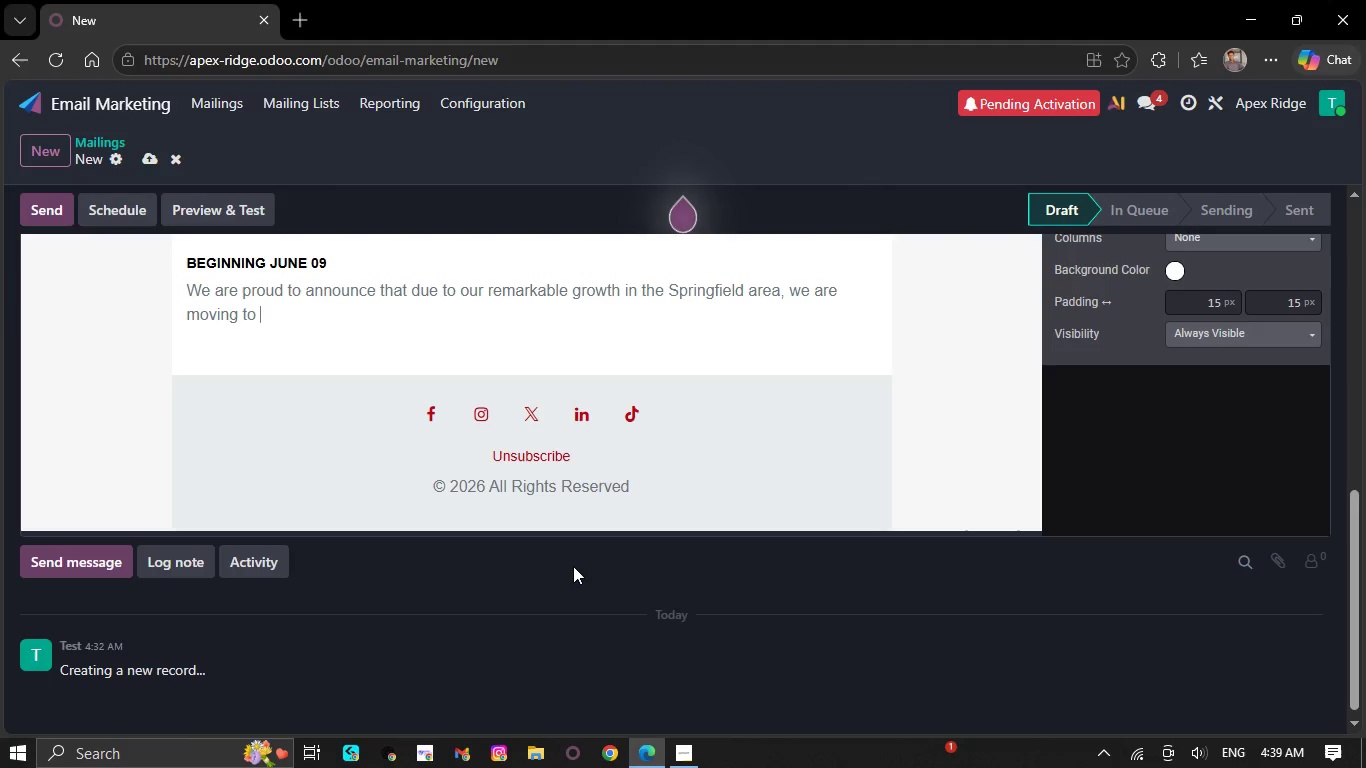 
key(Backspace)
 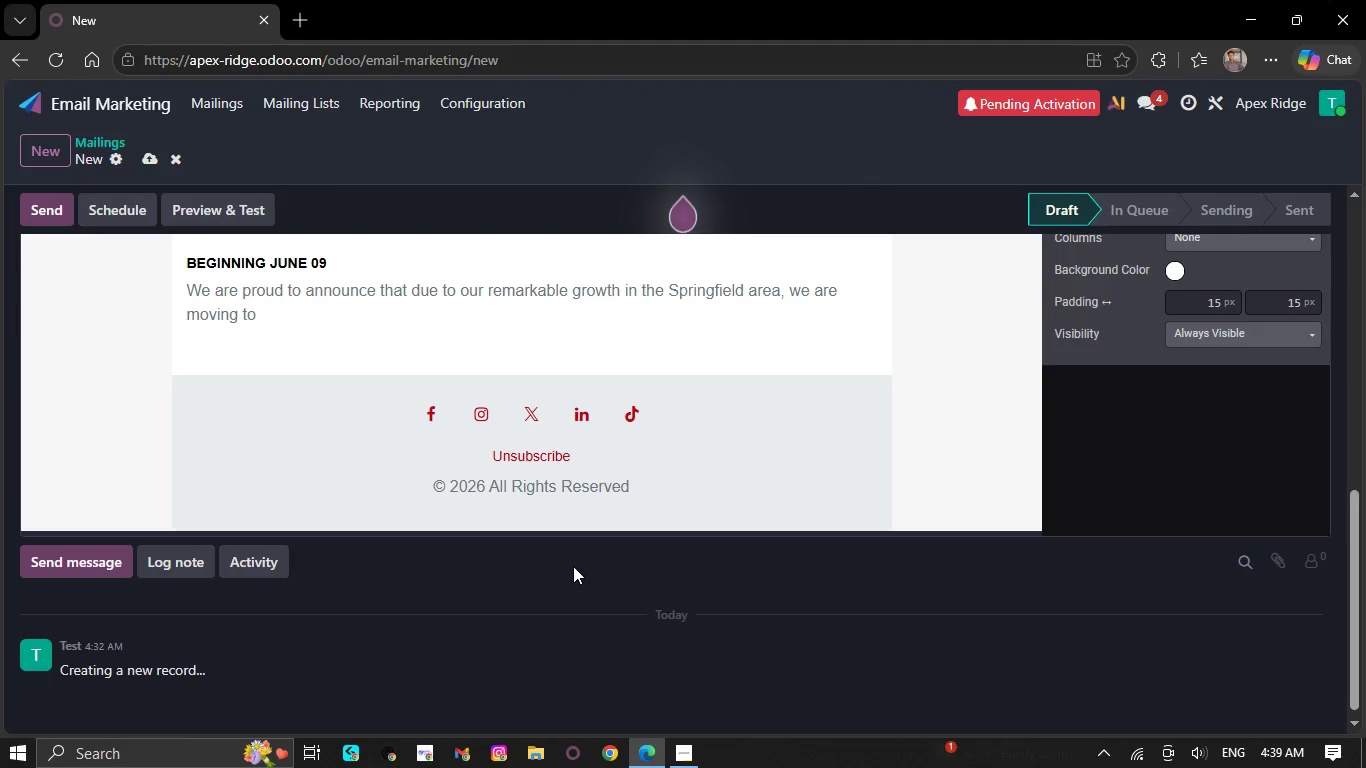 
key(Backspace)
 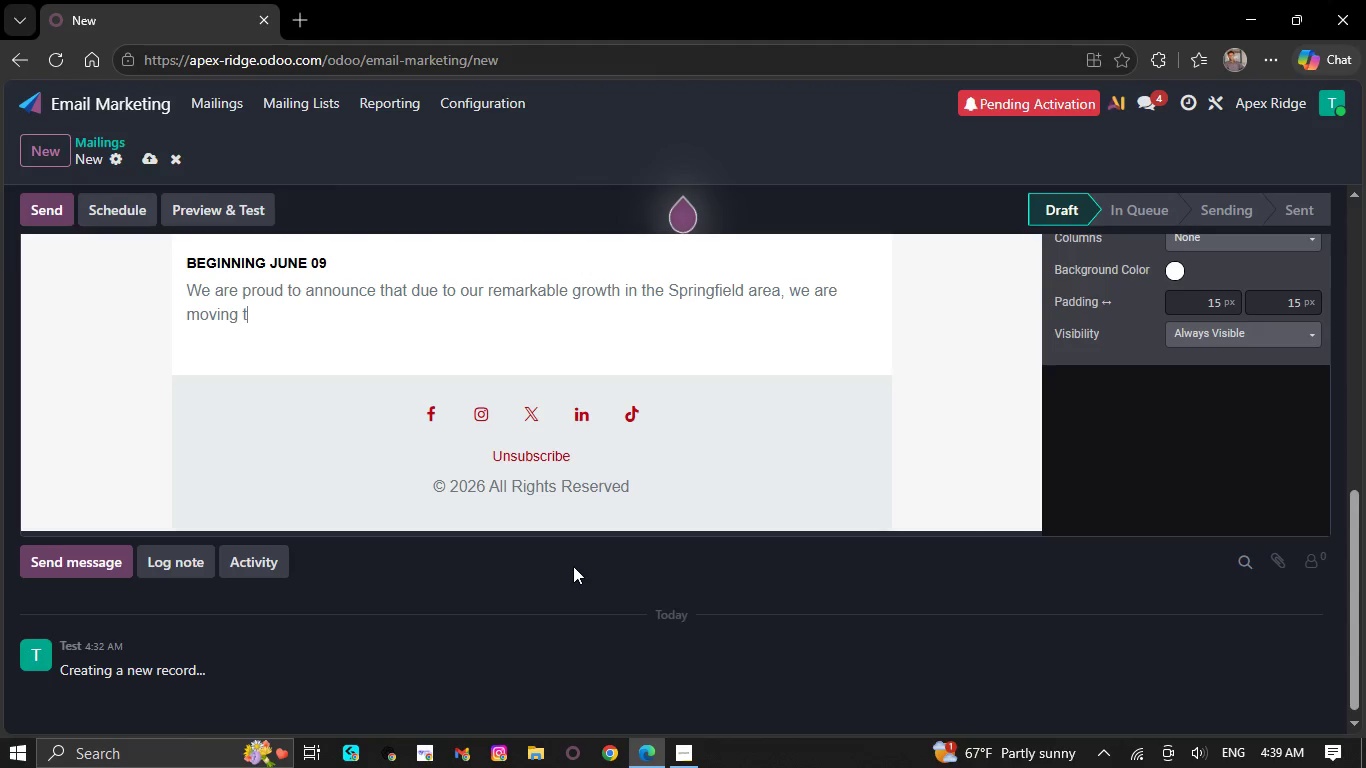 
key(Backspace)
 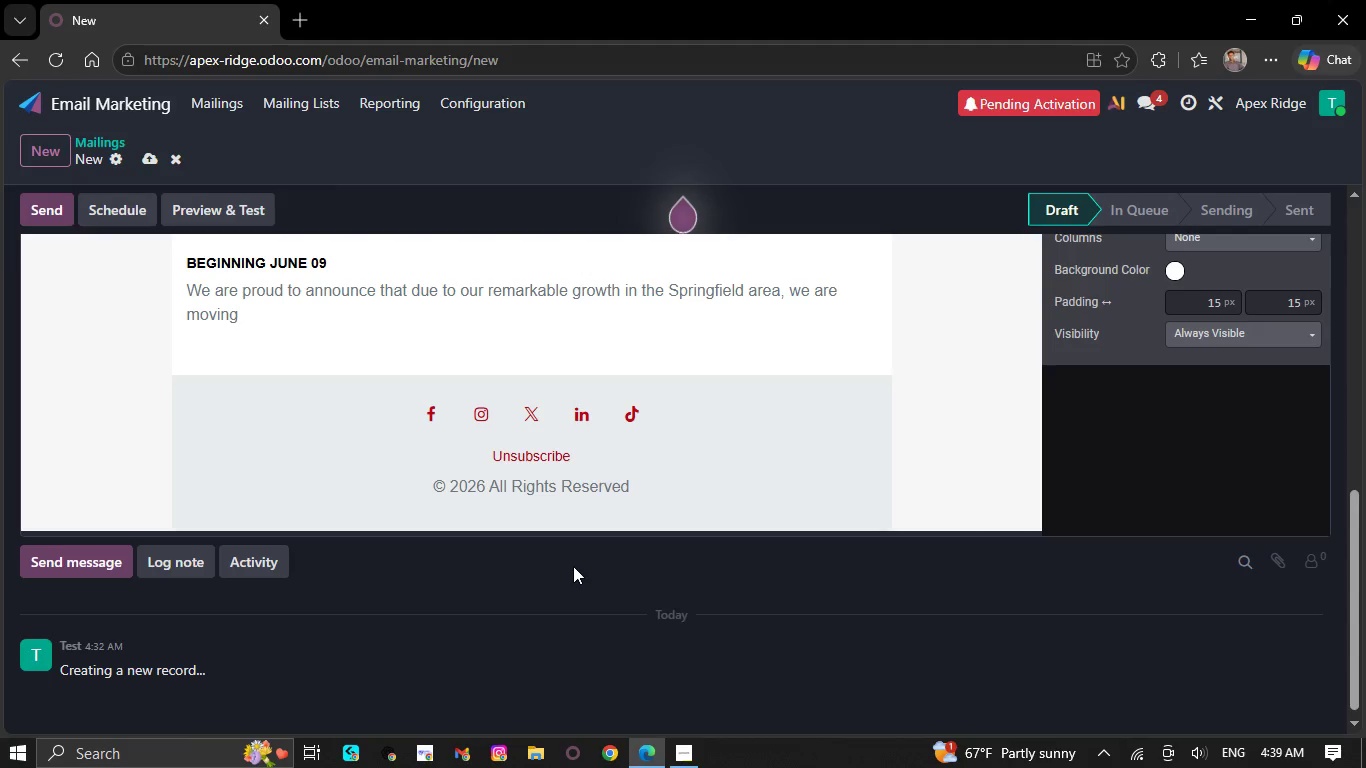 
key(Backspace)
 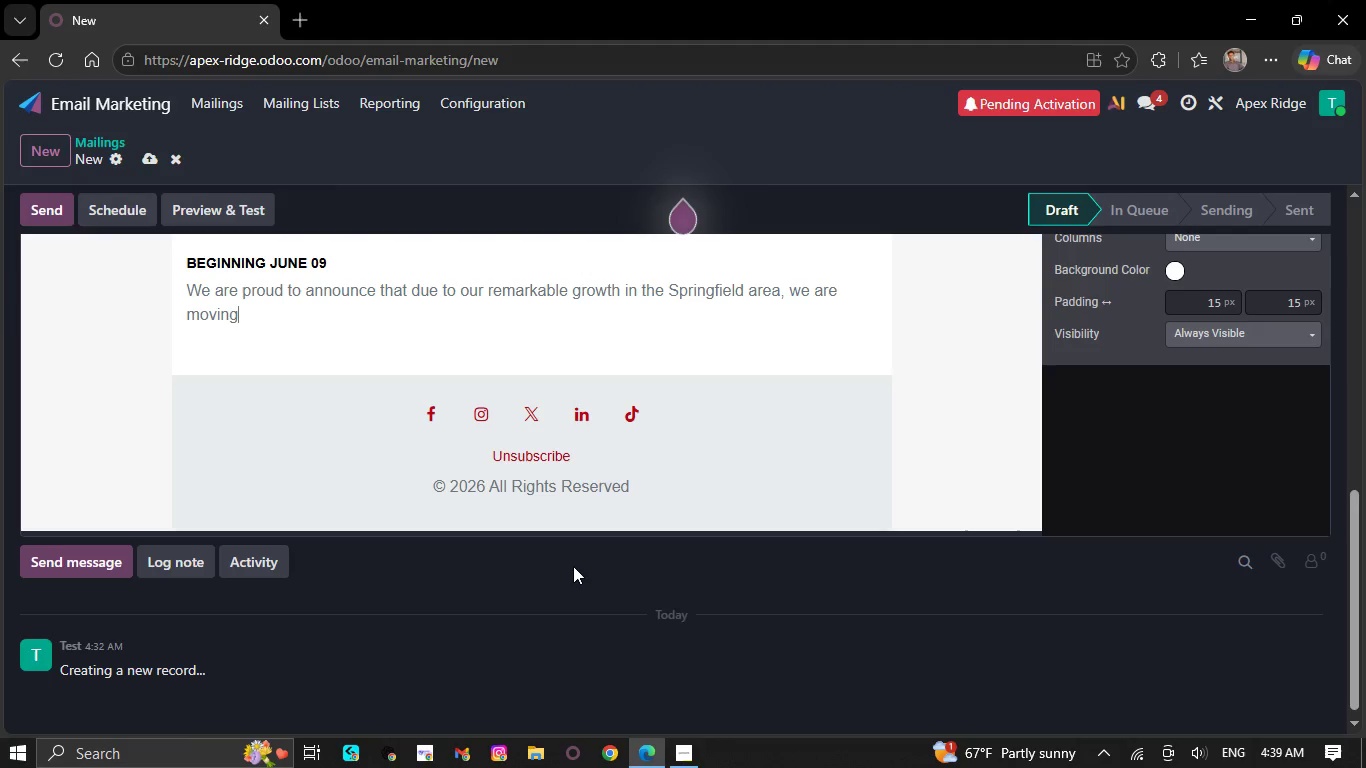 
key(Backspace)
 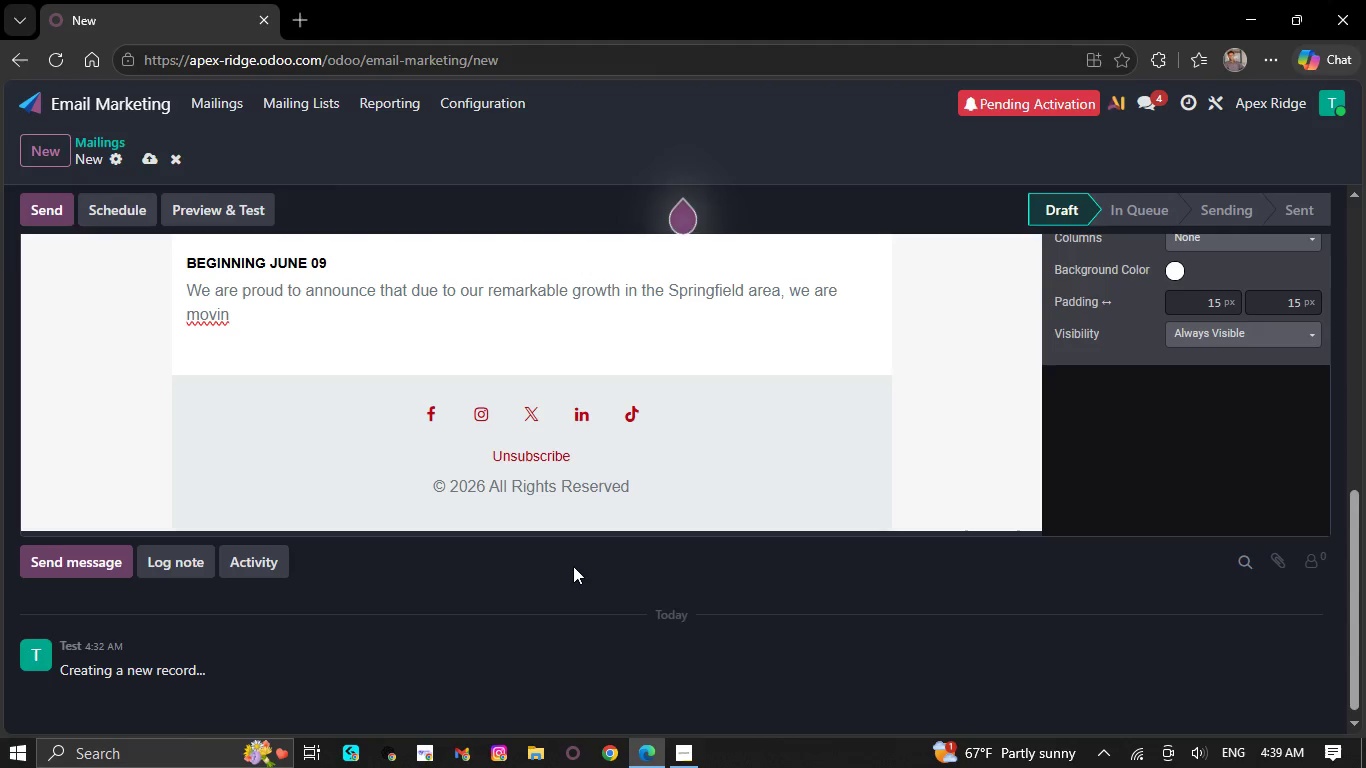 
key(Backspace)
 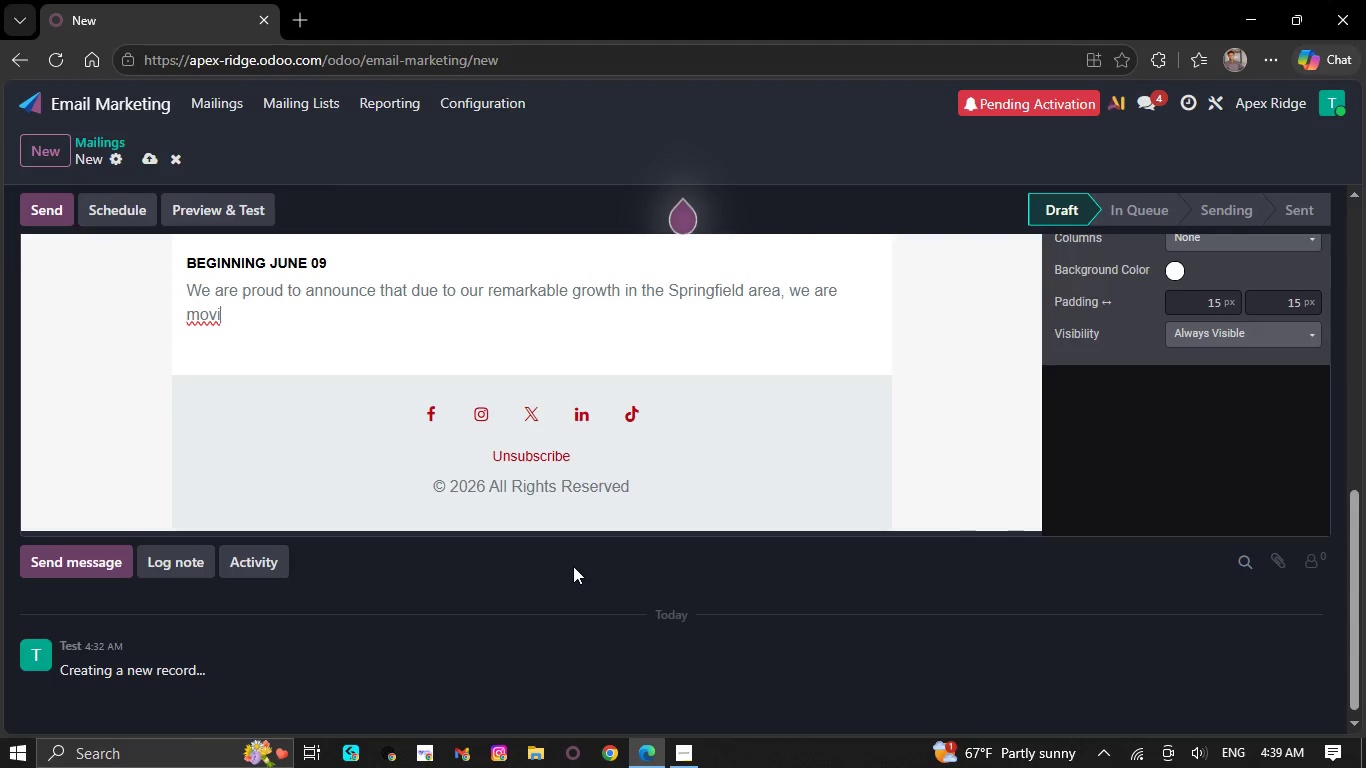 
key(Backspace)
 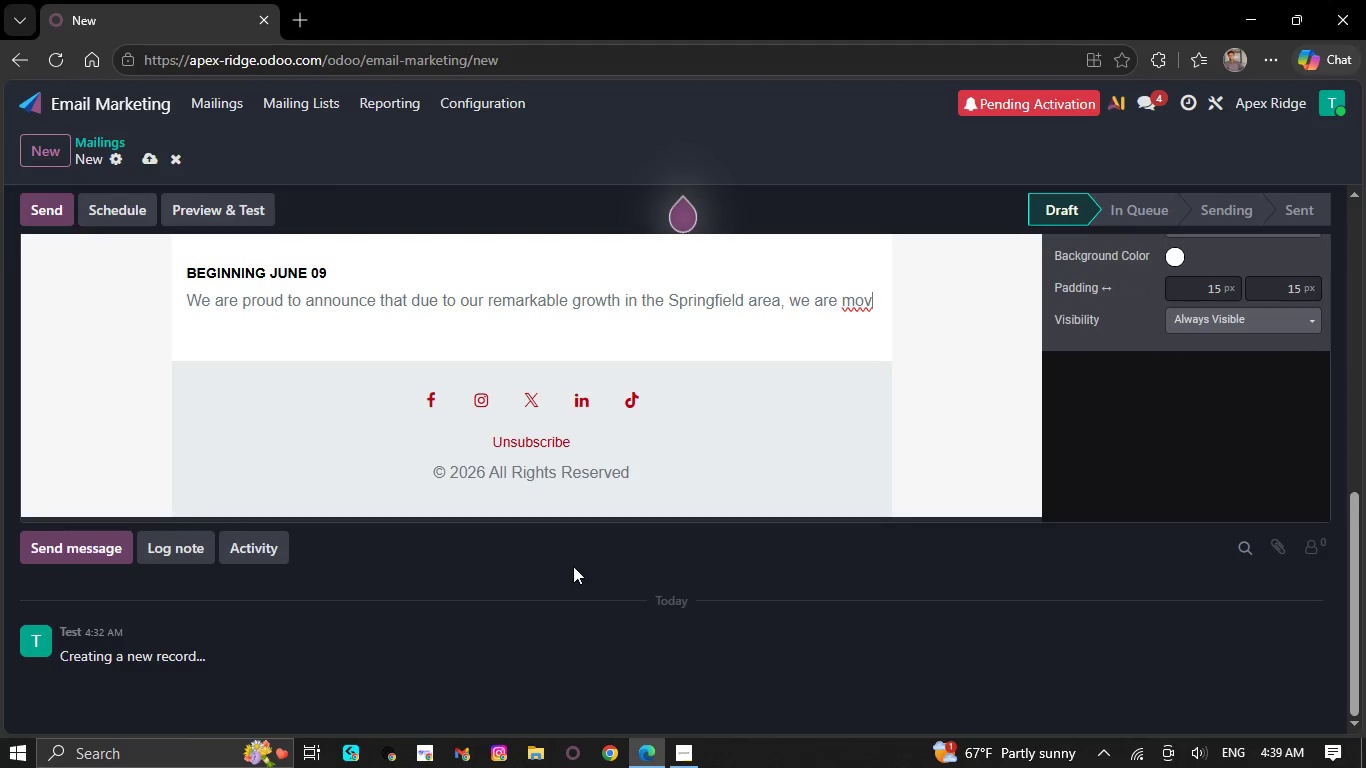 
key(Backspace)
 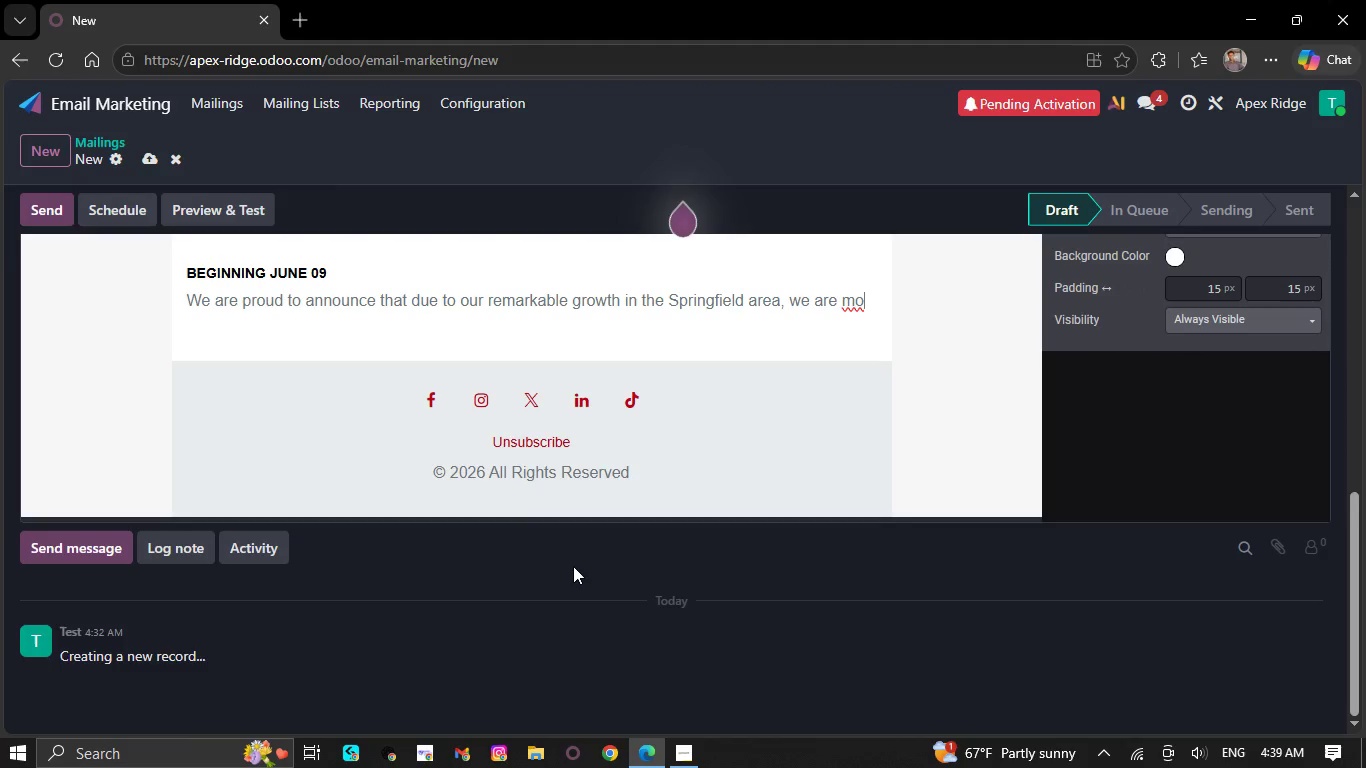 
key(Backspace)
 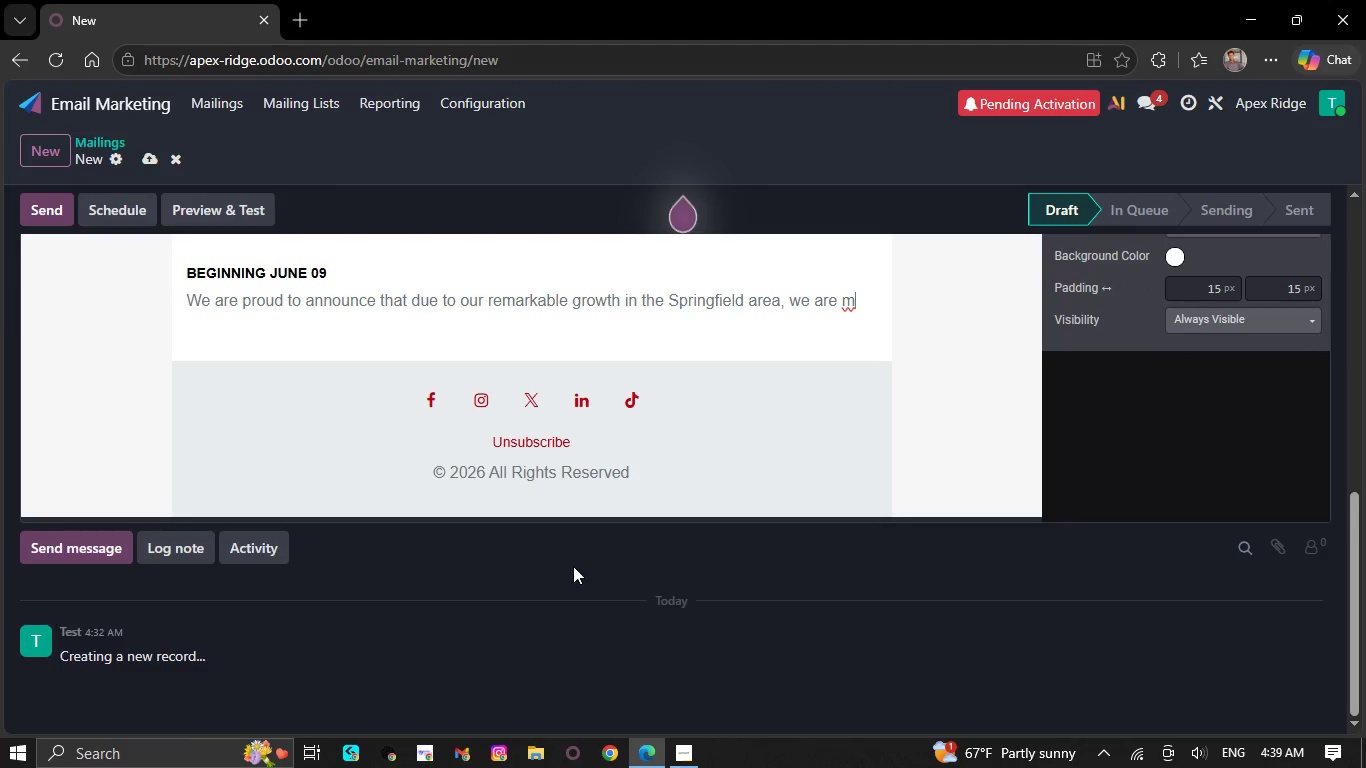 
key(Backspace)
 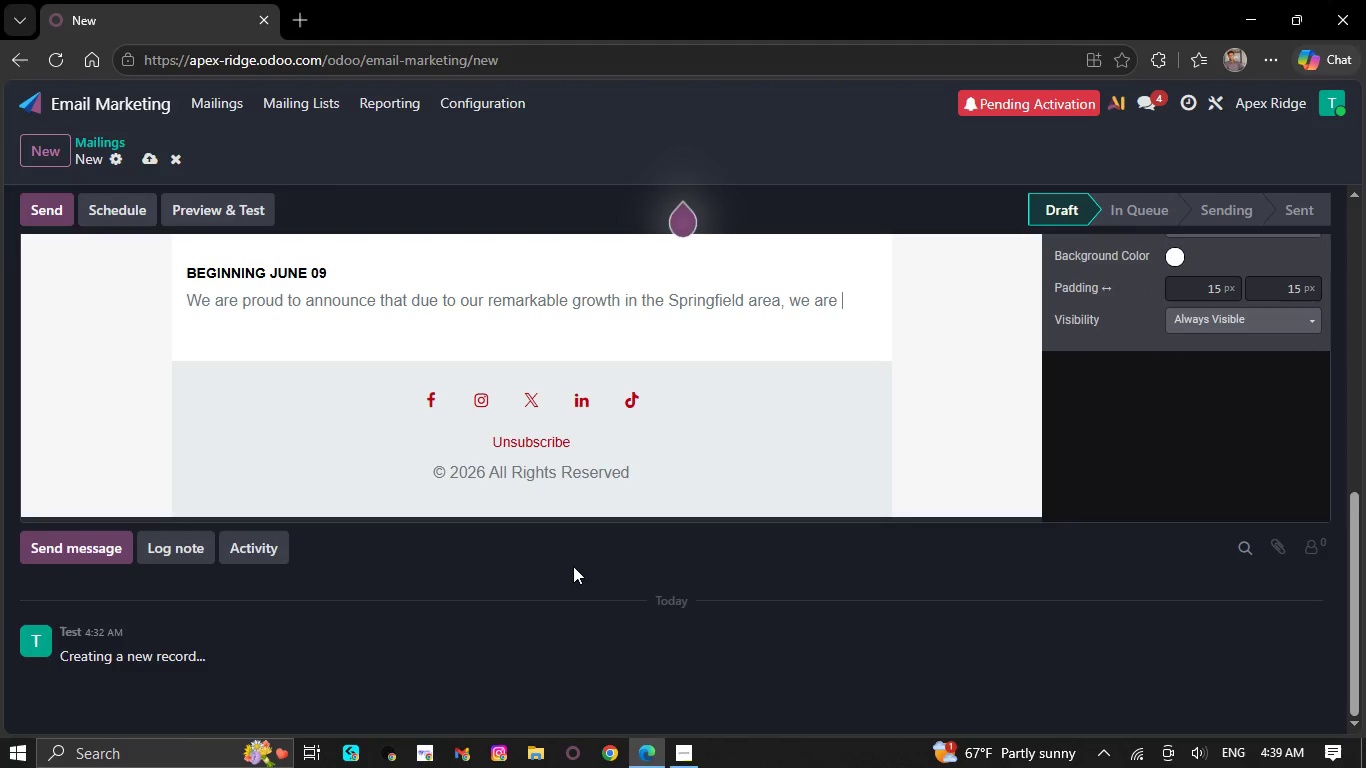 
key(Backspace)
 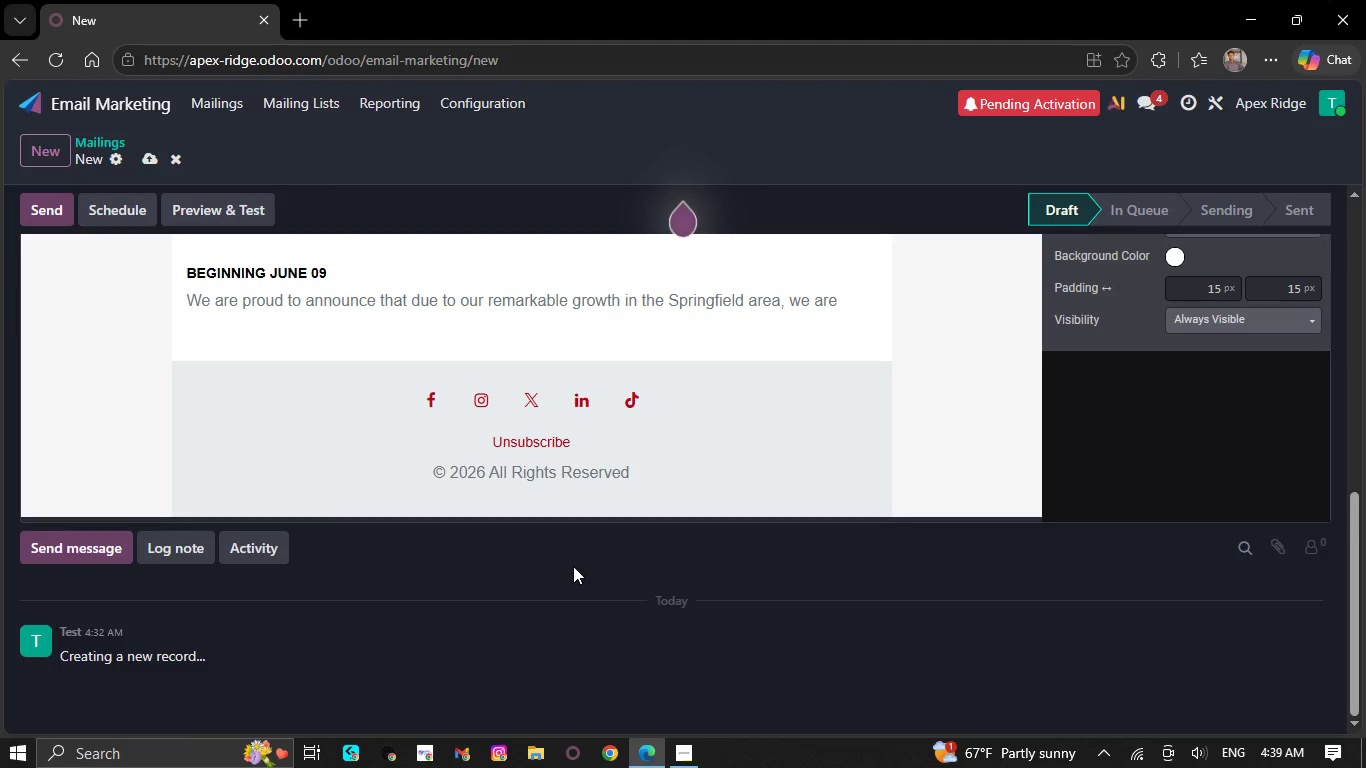 
key(Backspace)
 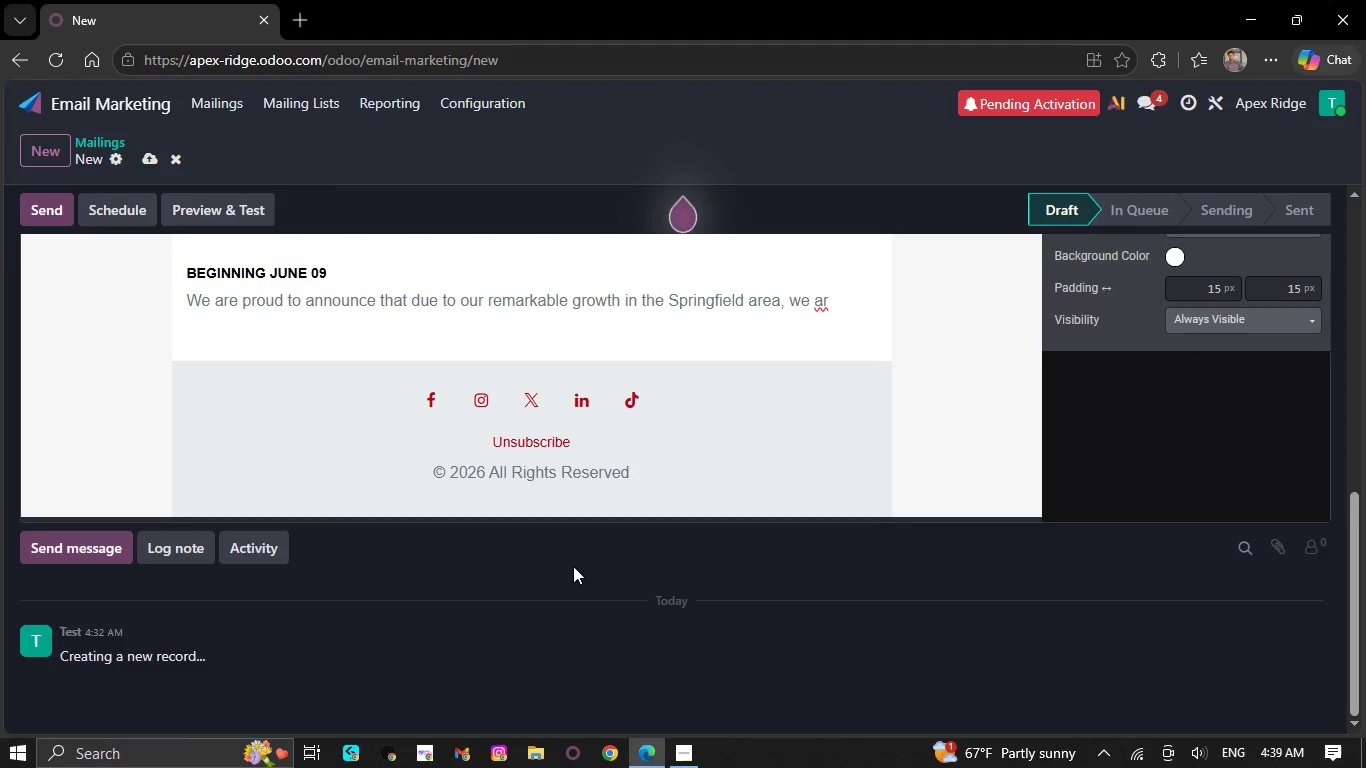 
key(Backspace)
 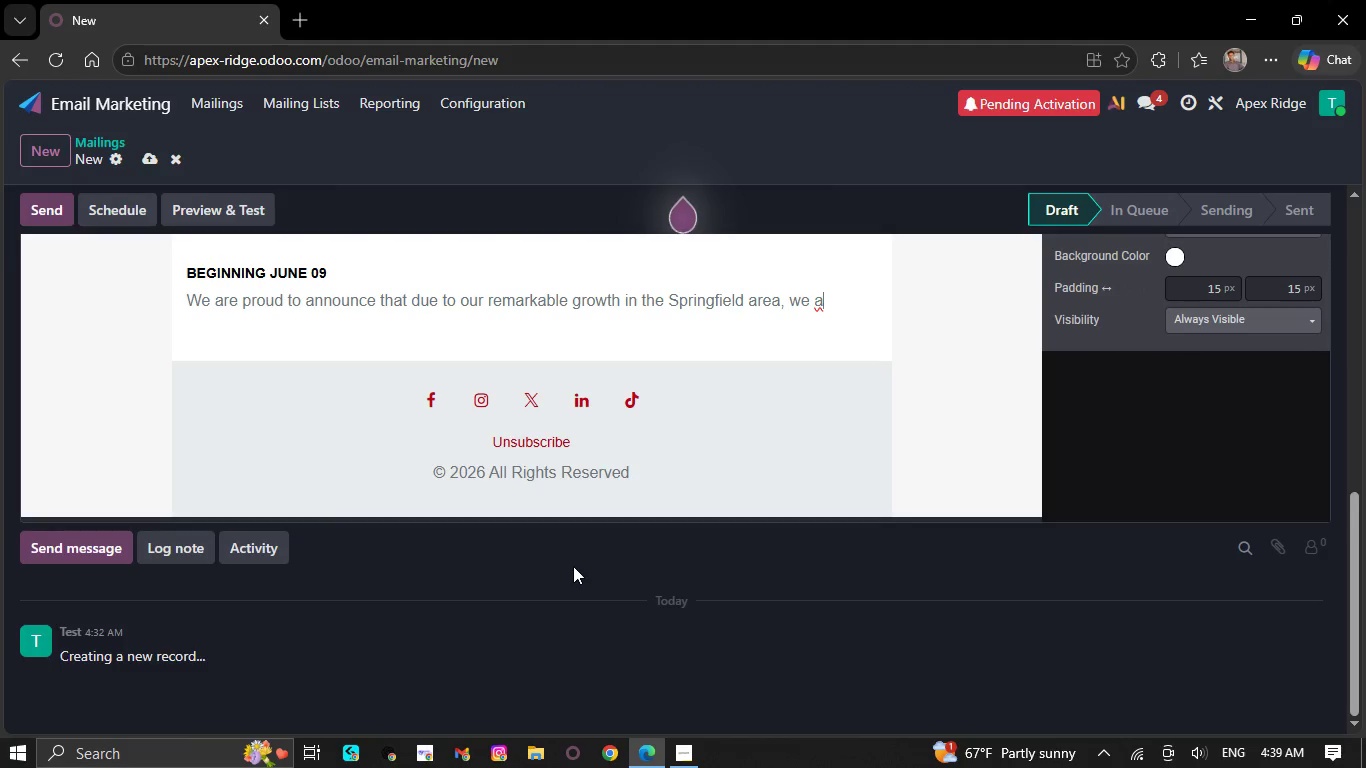 
key(Backspace)
 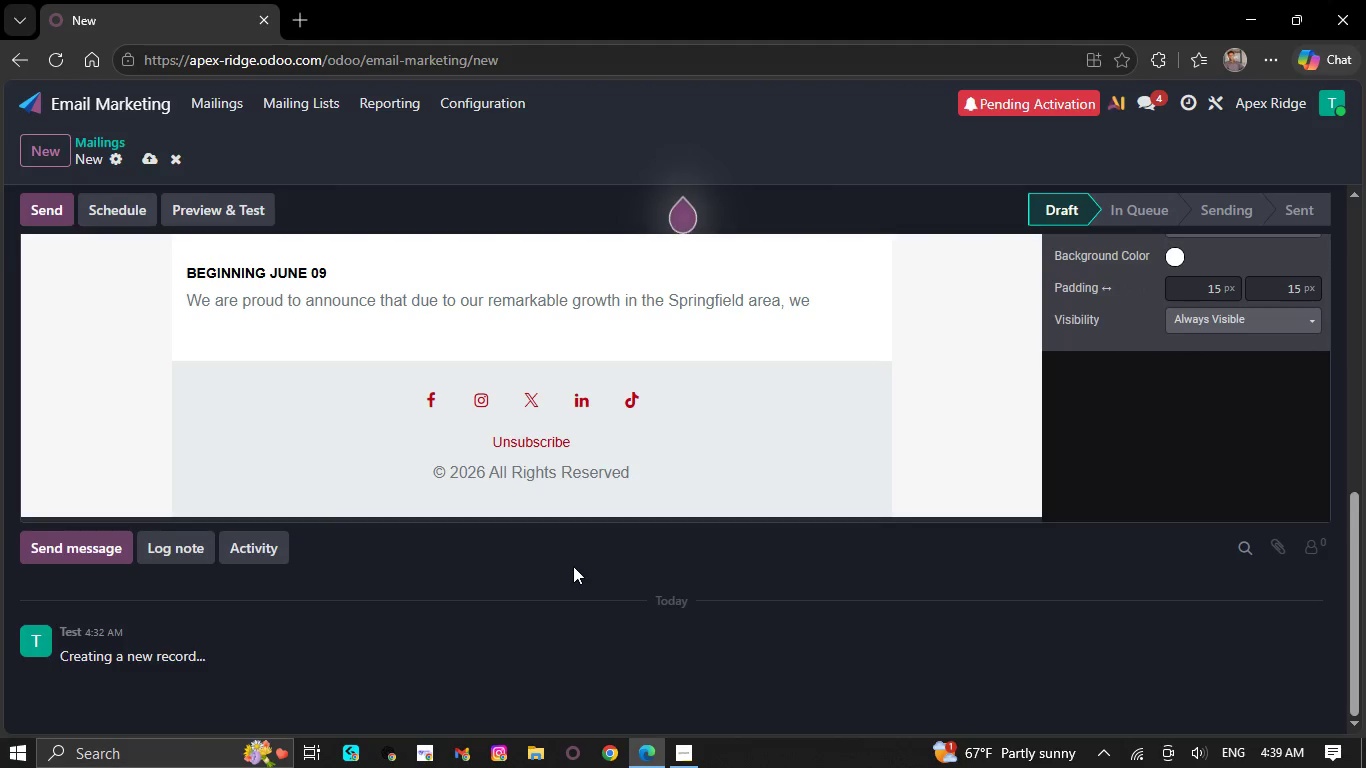 
key(Backspace)
 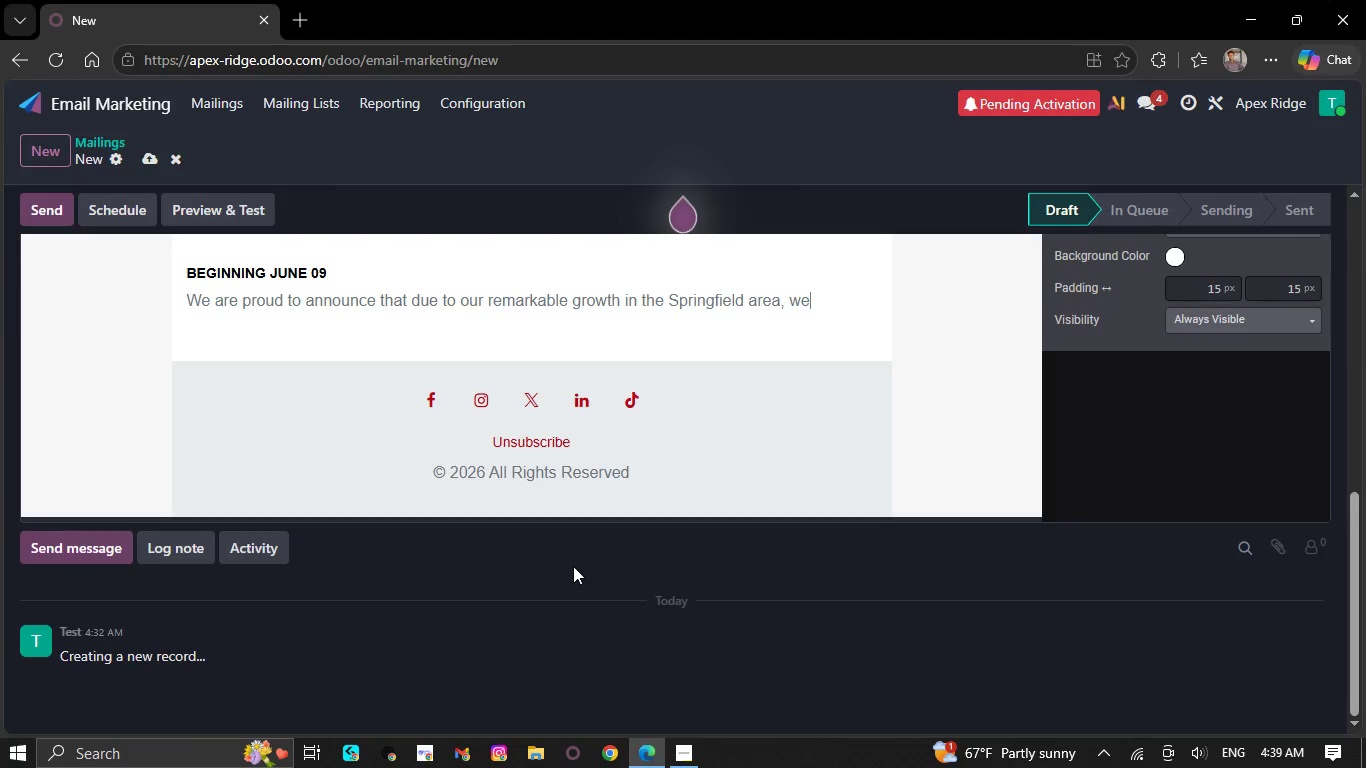 
key(Backspace)
 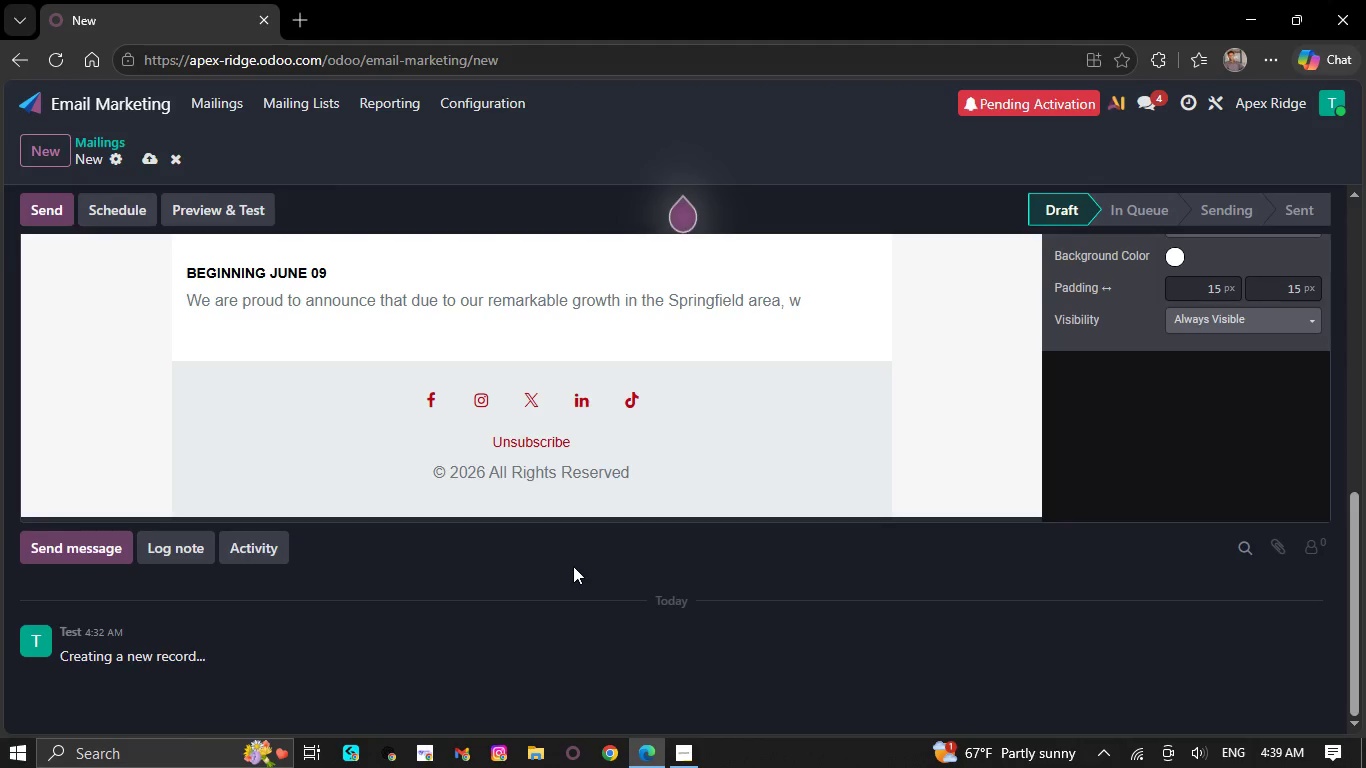 
key(Backspace)
 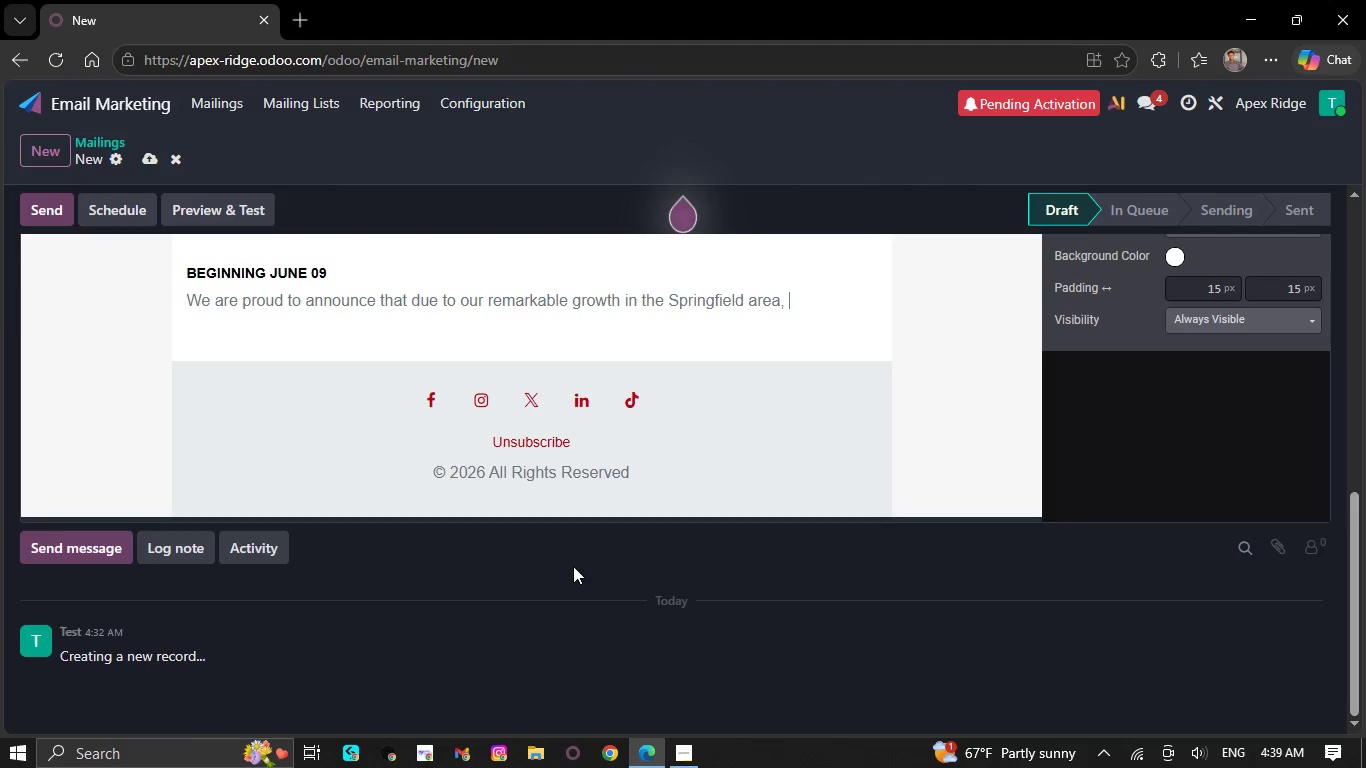 
key(Backspace)
 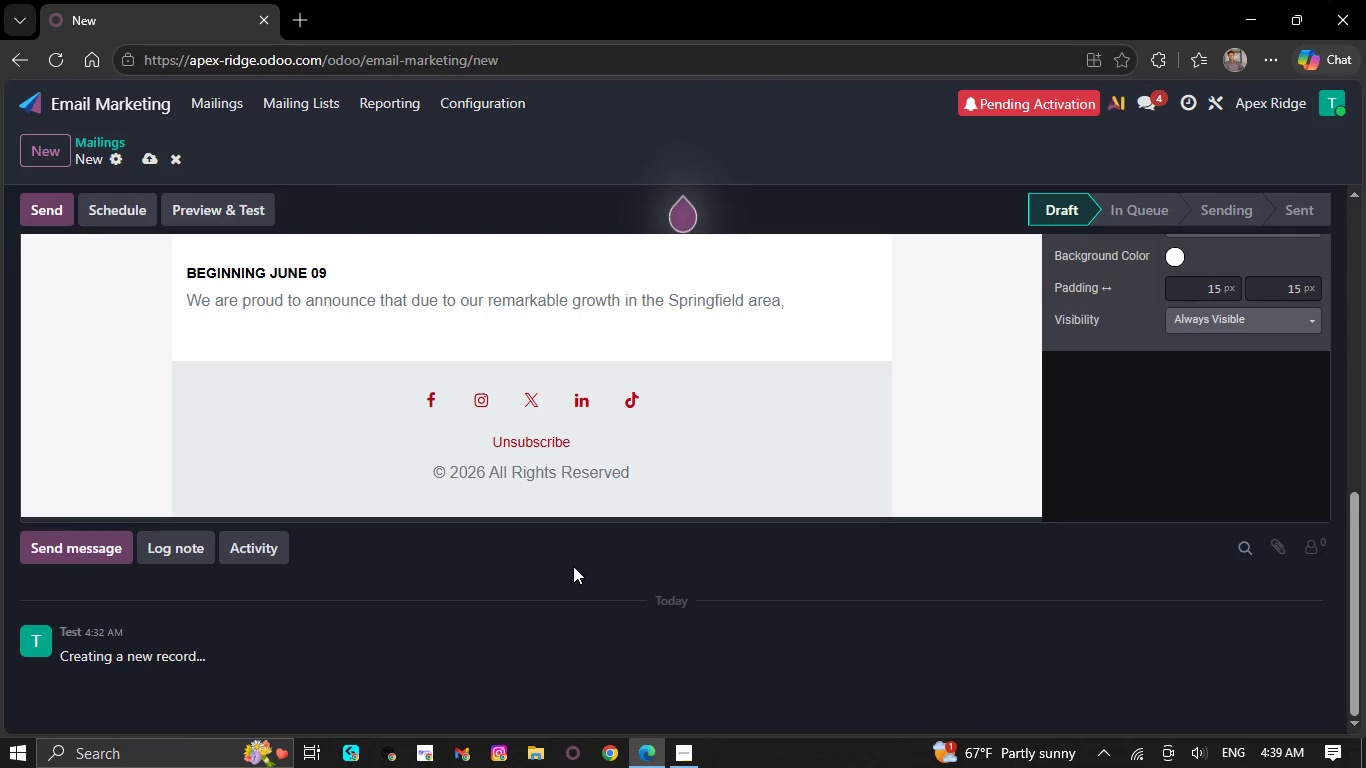 
key(Backspace)
 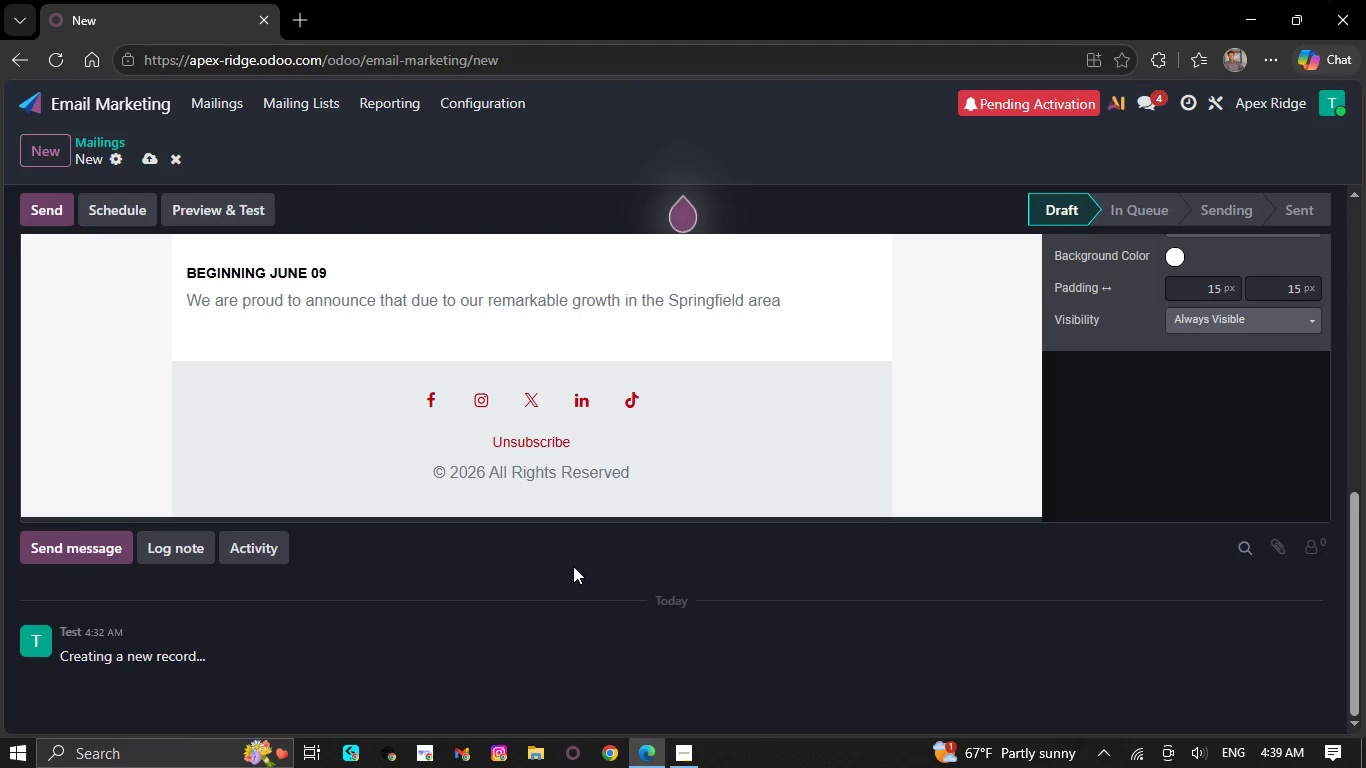 
key(Backspace)
 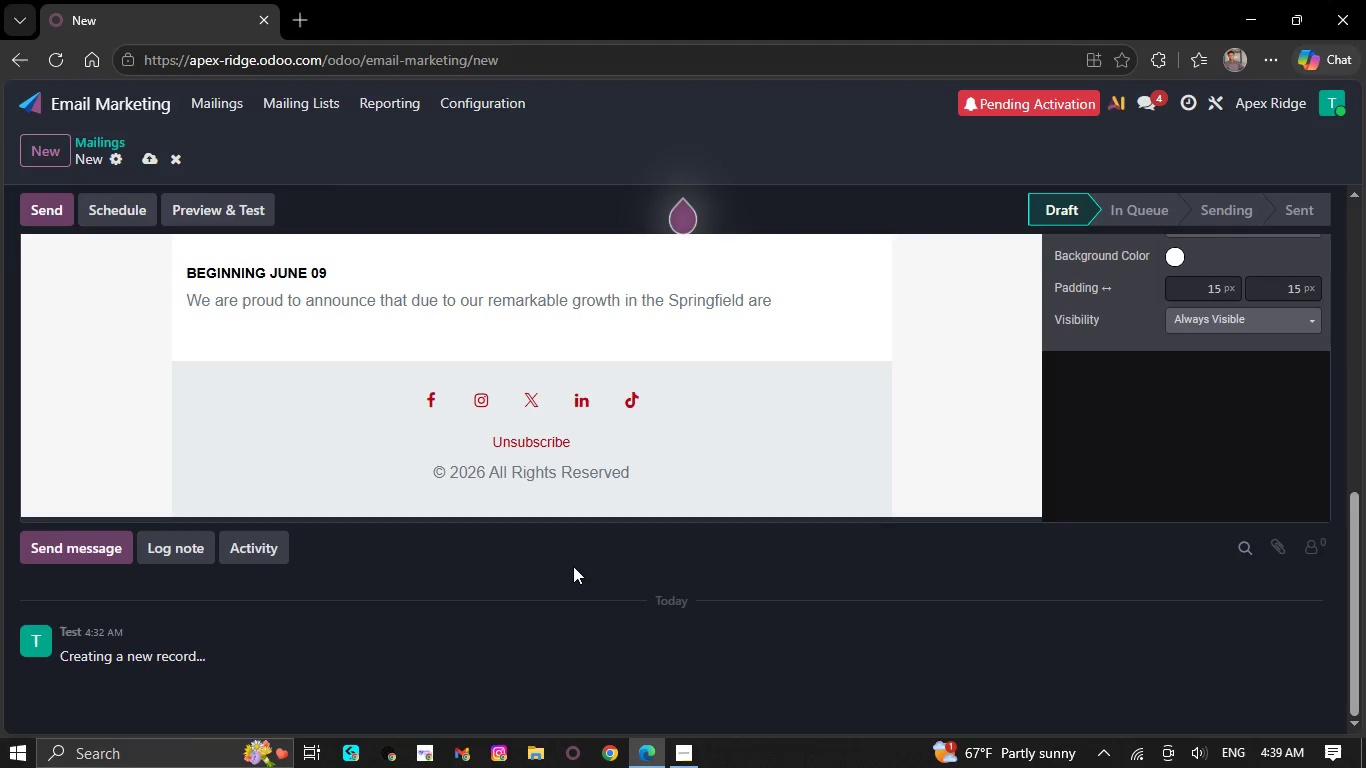 
key(Backspace)
 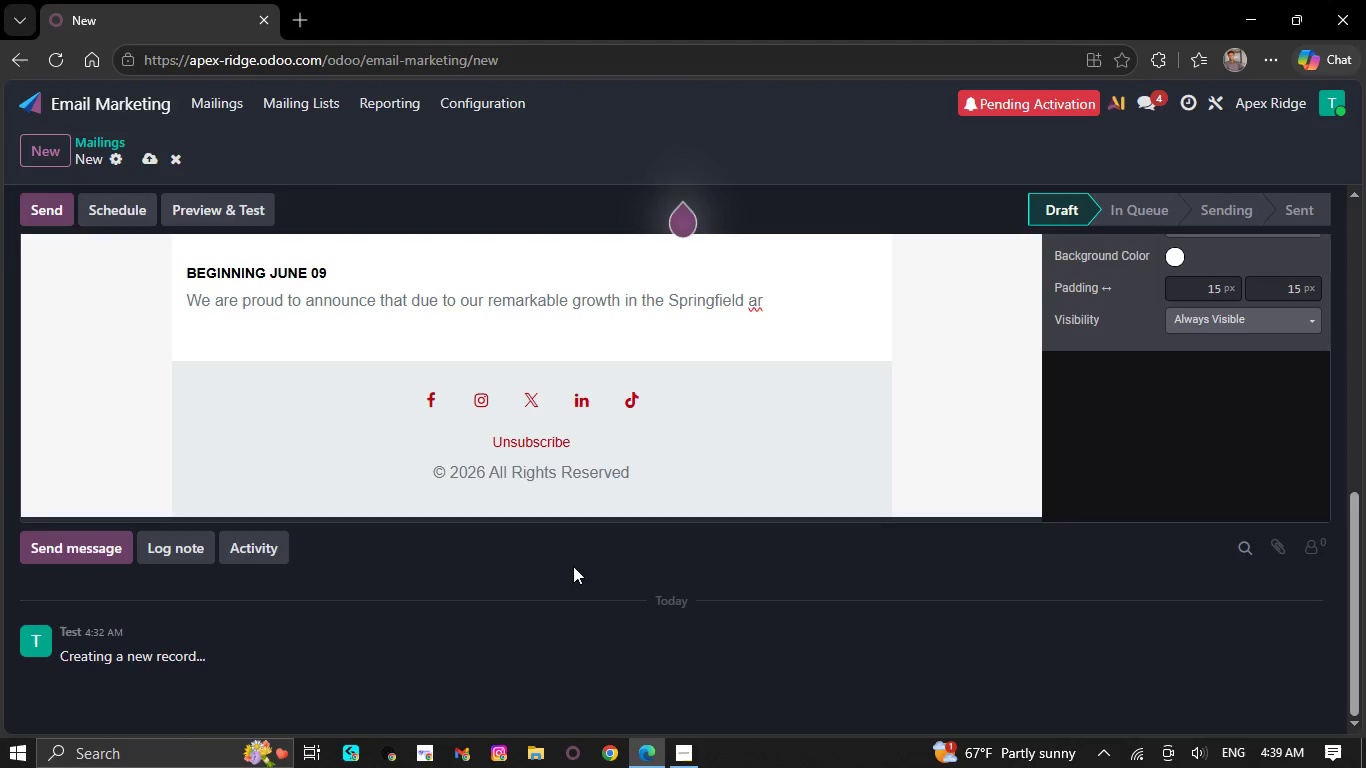 
key(Backspace)
 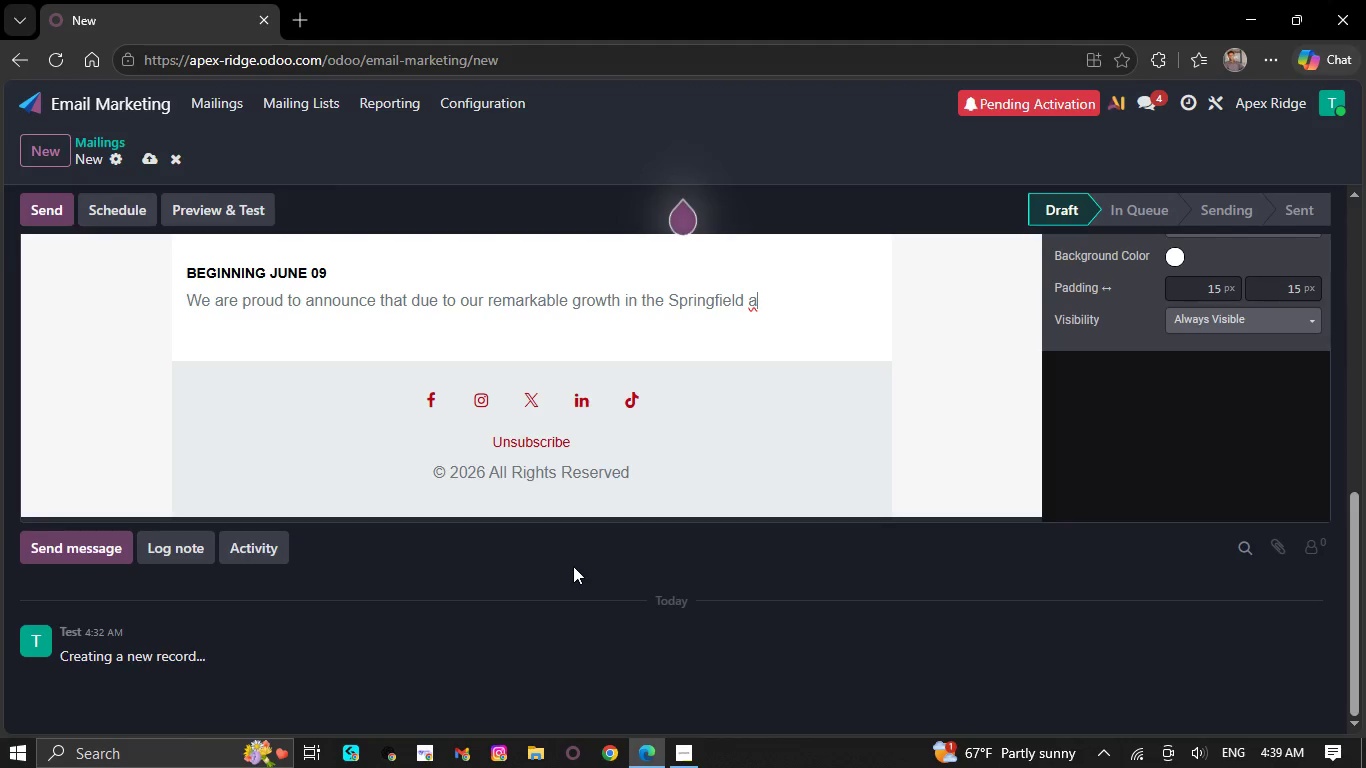 
key(Backspace)
 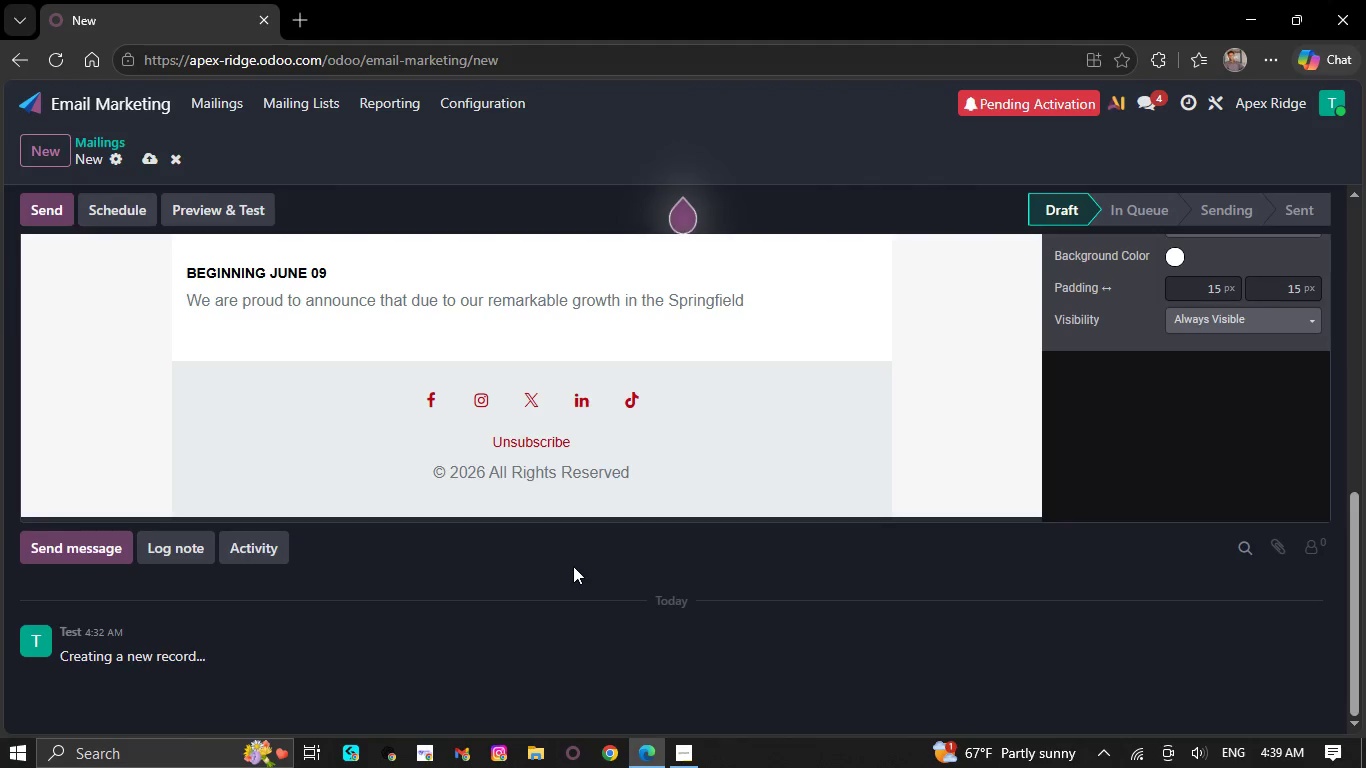 
key(Backspace)
 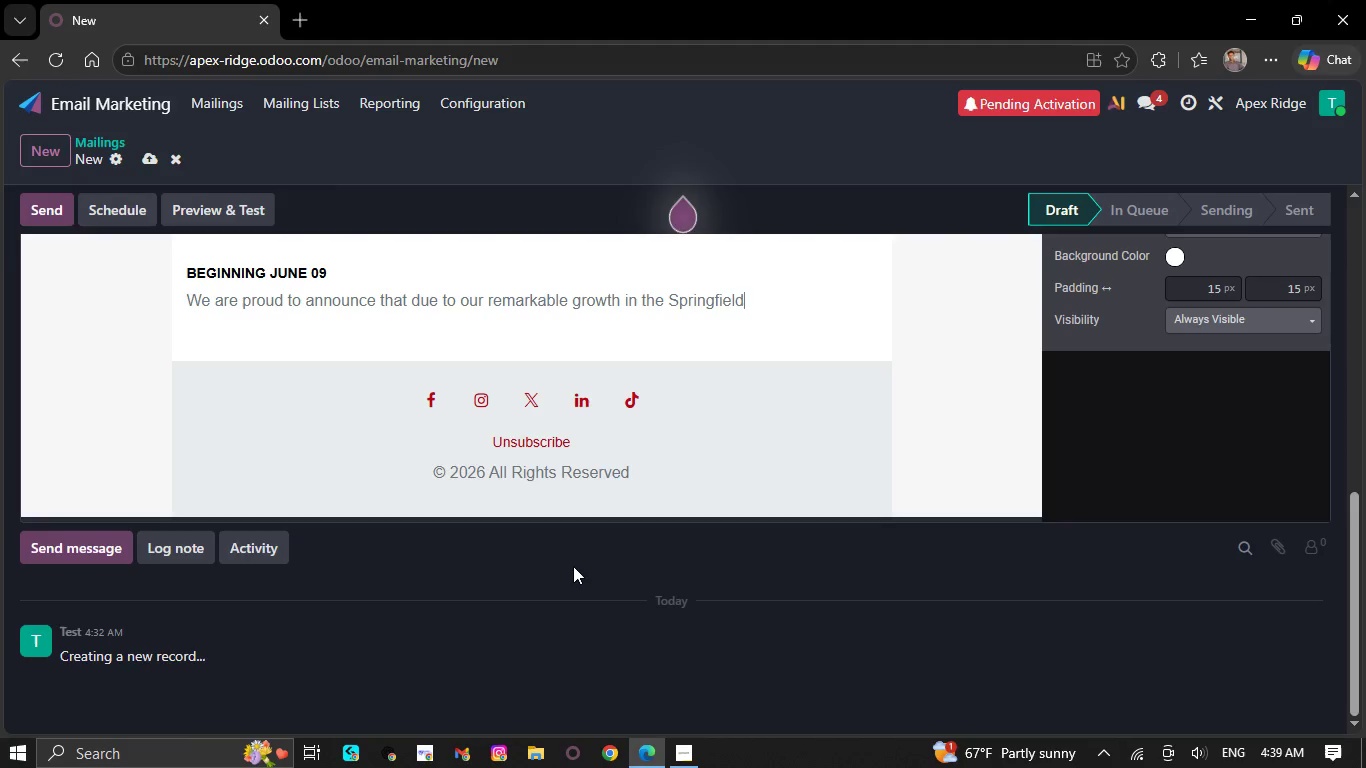 
key(Backspace)
 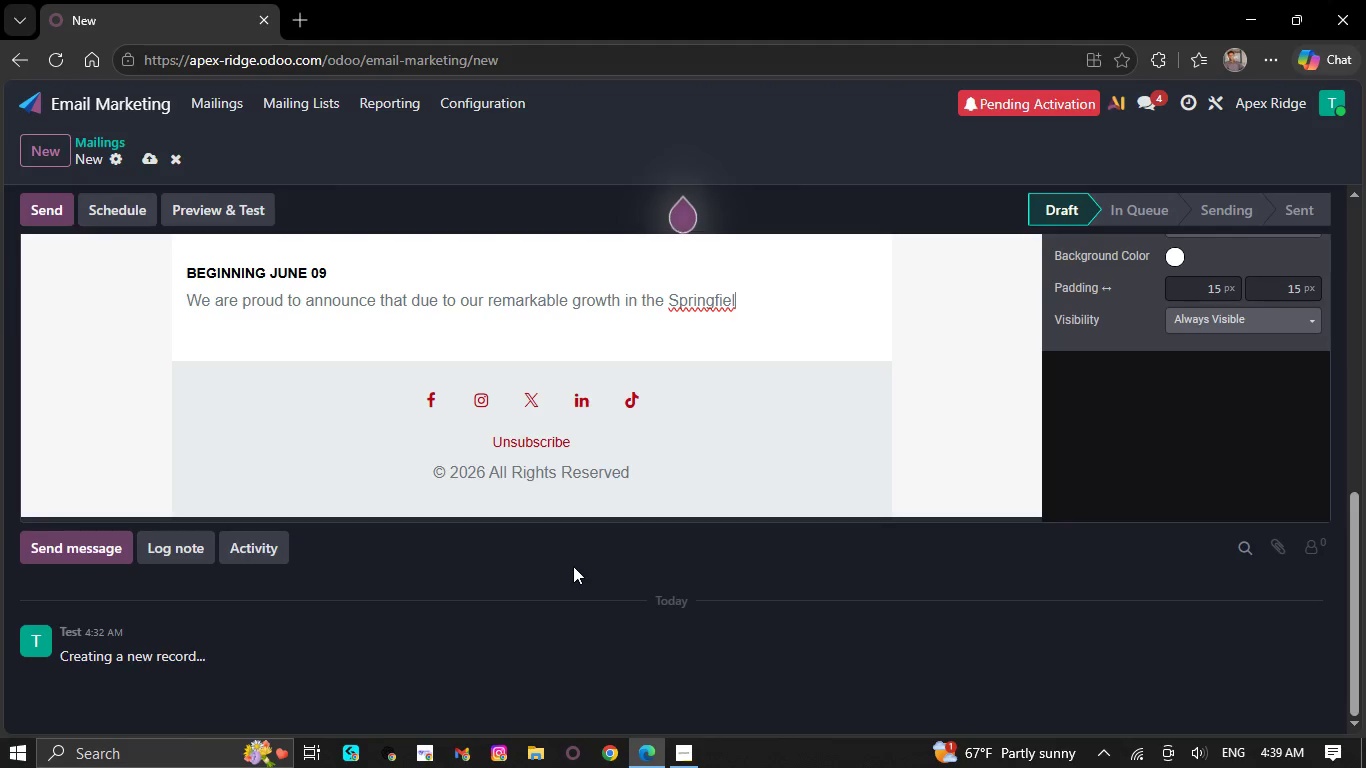 
key(Backspace)
 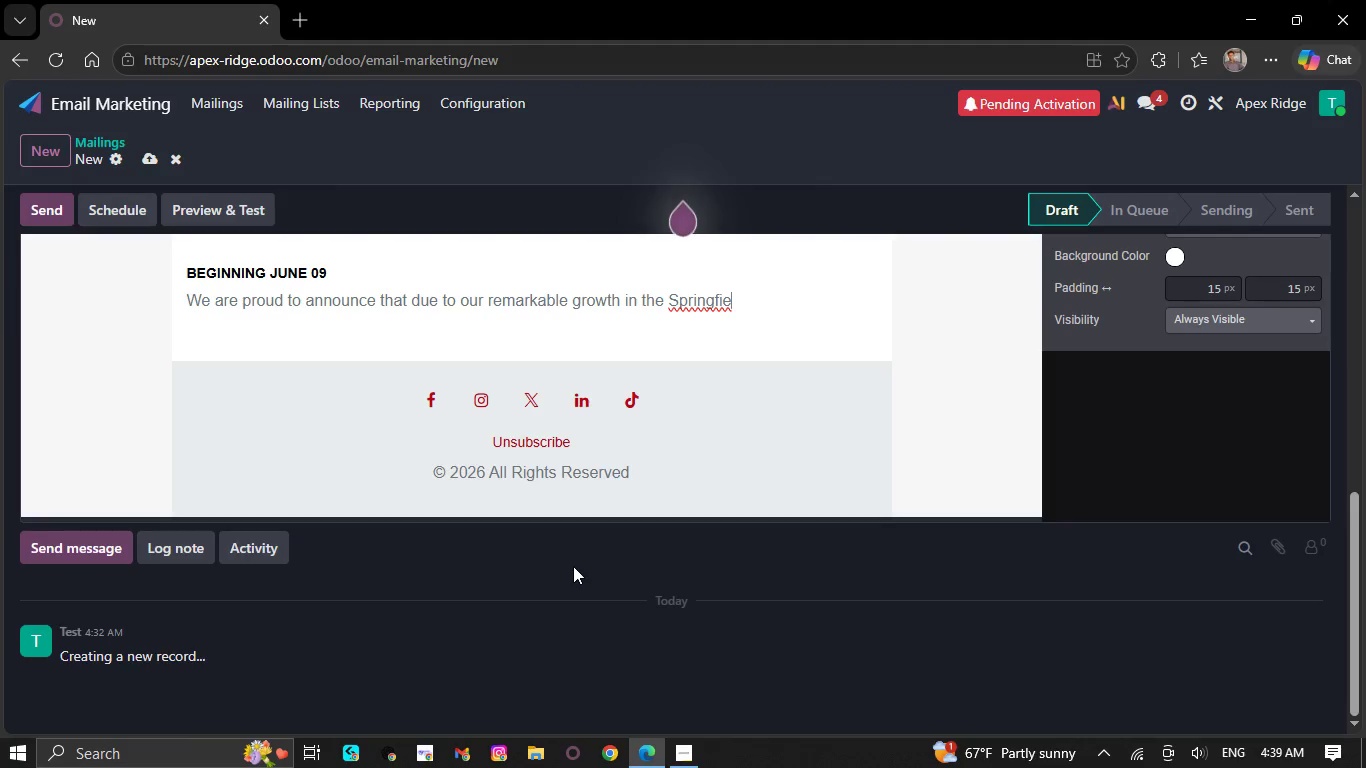 
key(Backspace)
 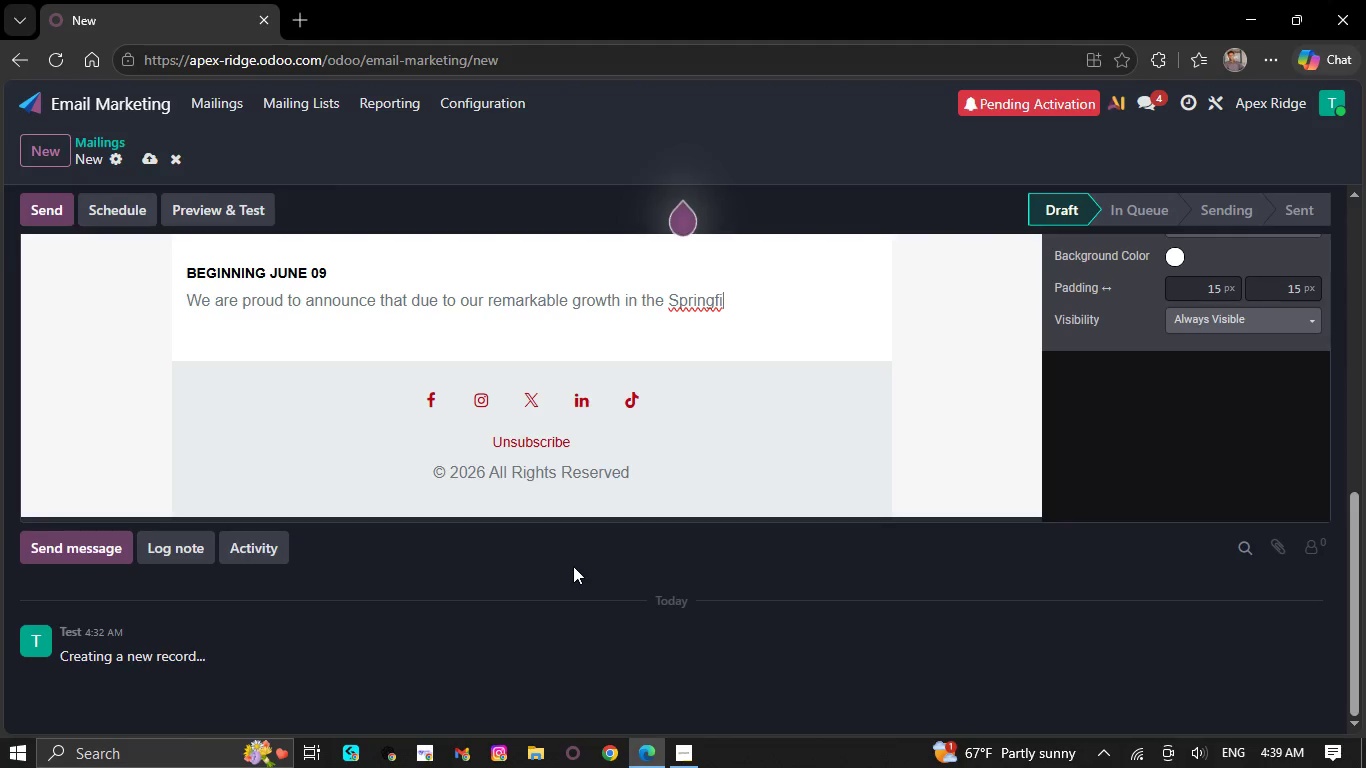 
key(Backspace)
 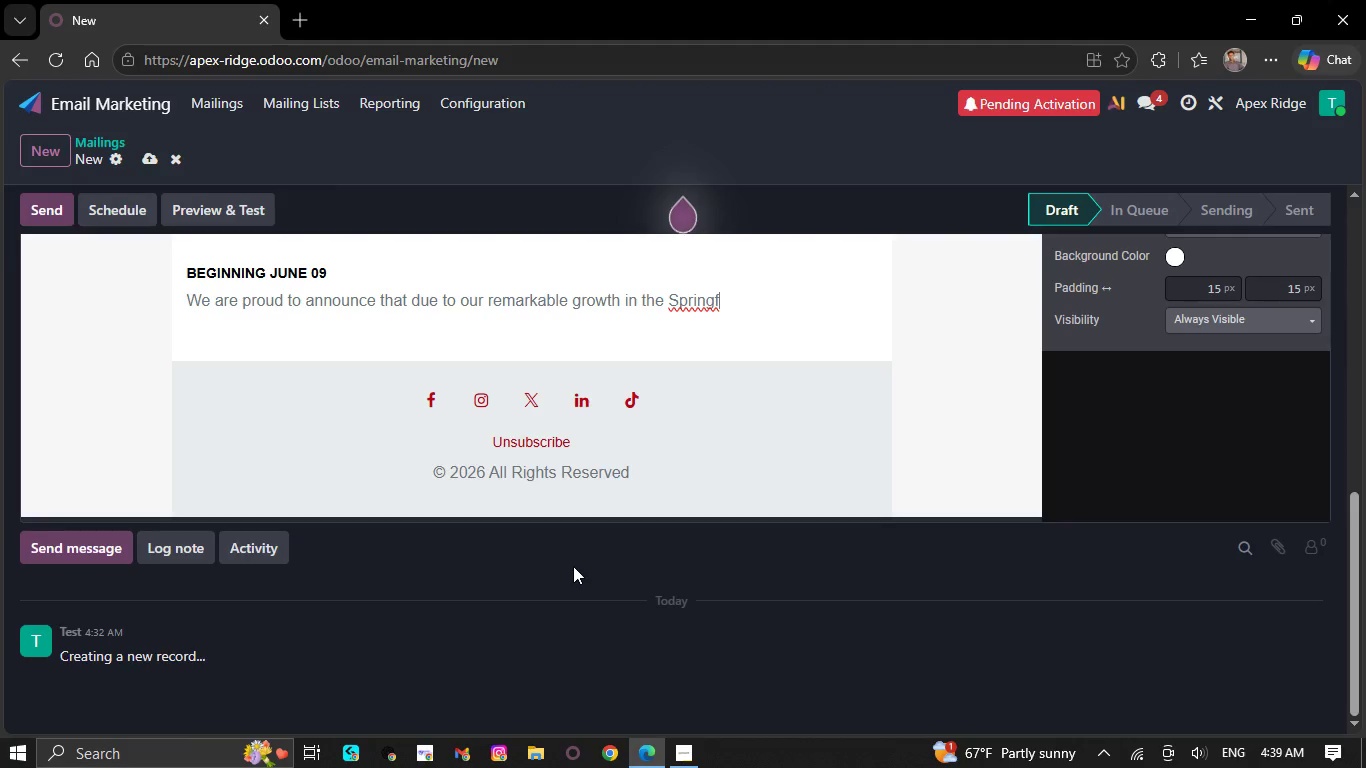 
key(Backspace)
 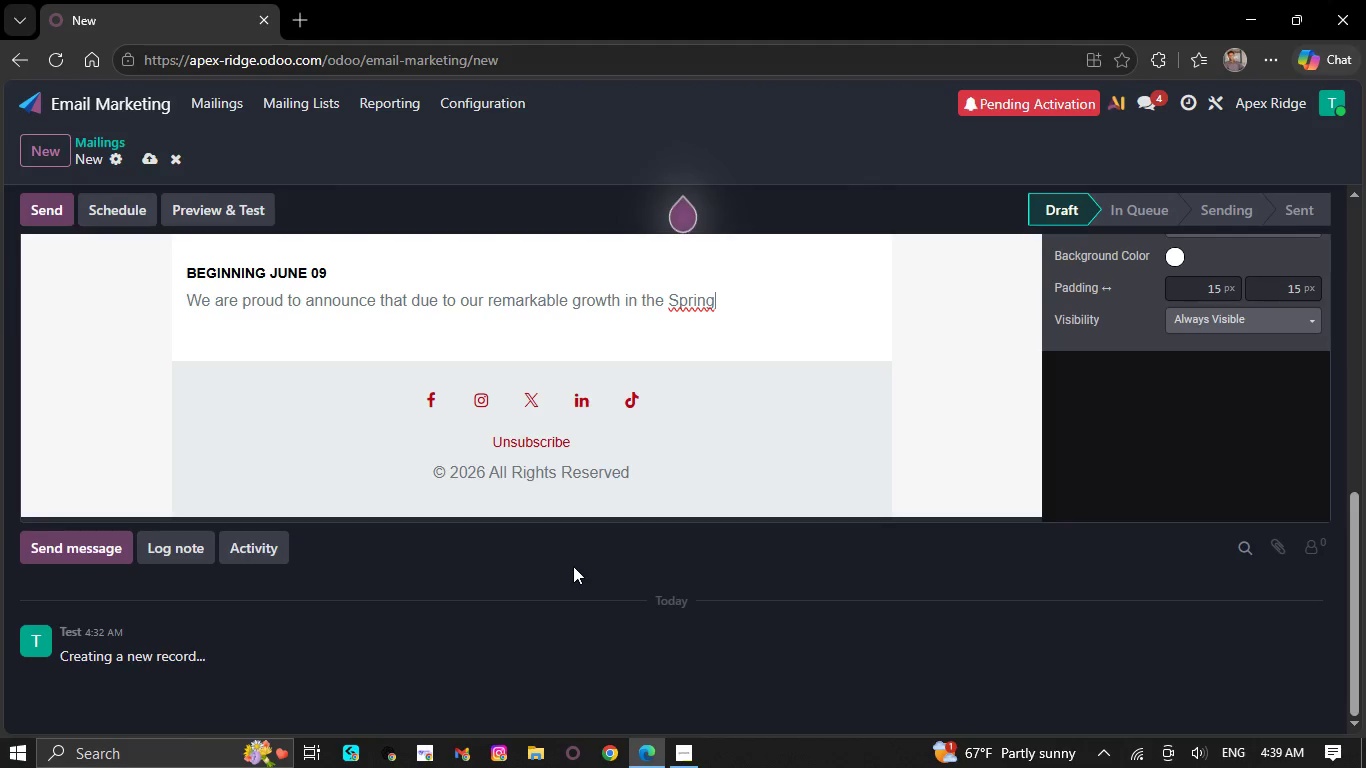 
key(Backspace)
 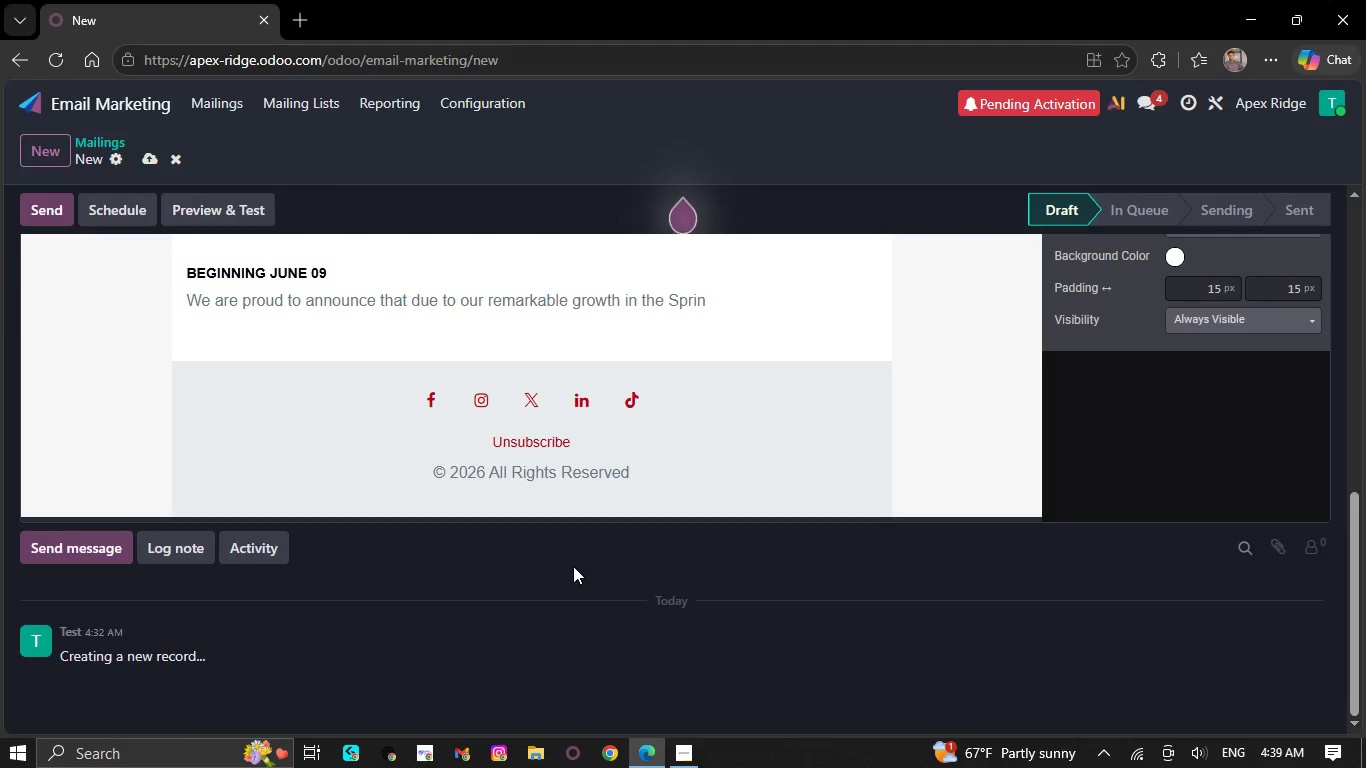 
wait(5.47)
 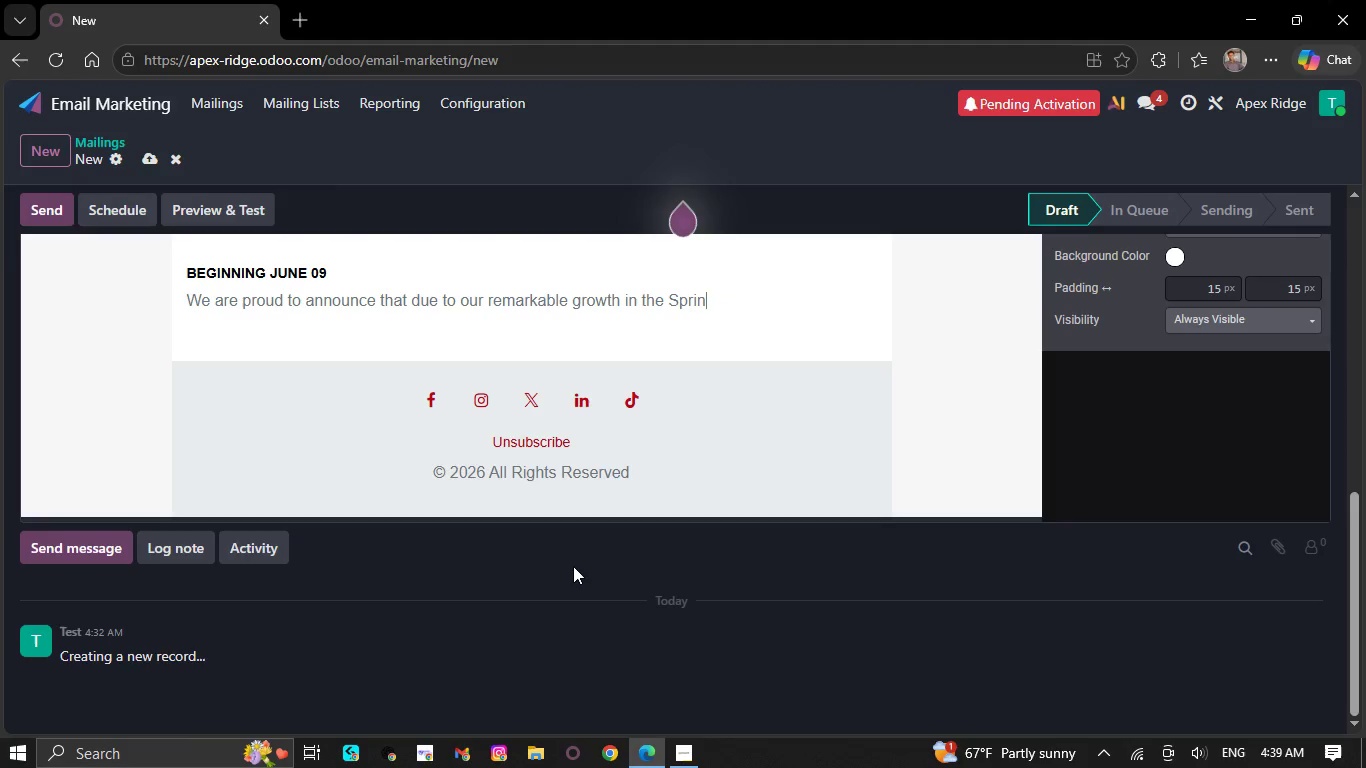 
key(Backspace)
 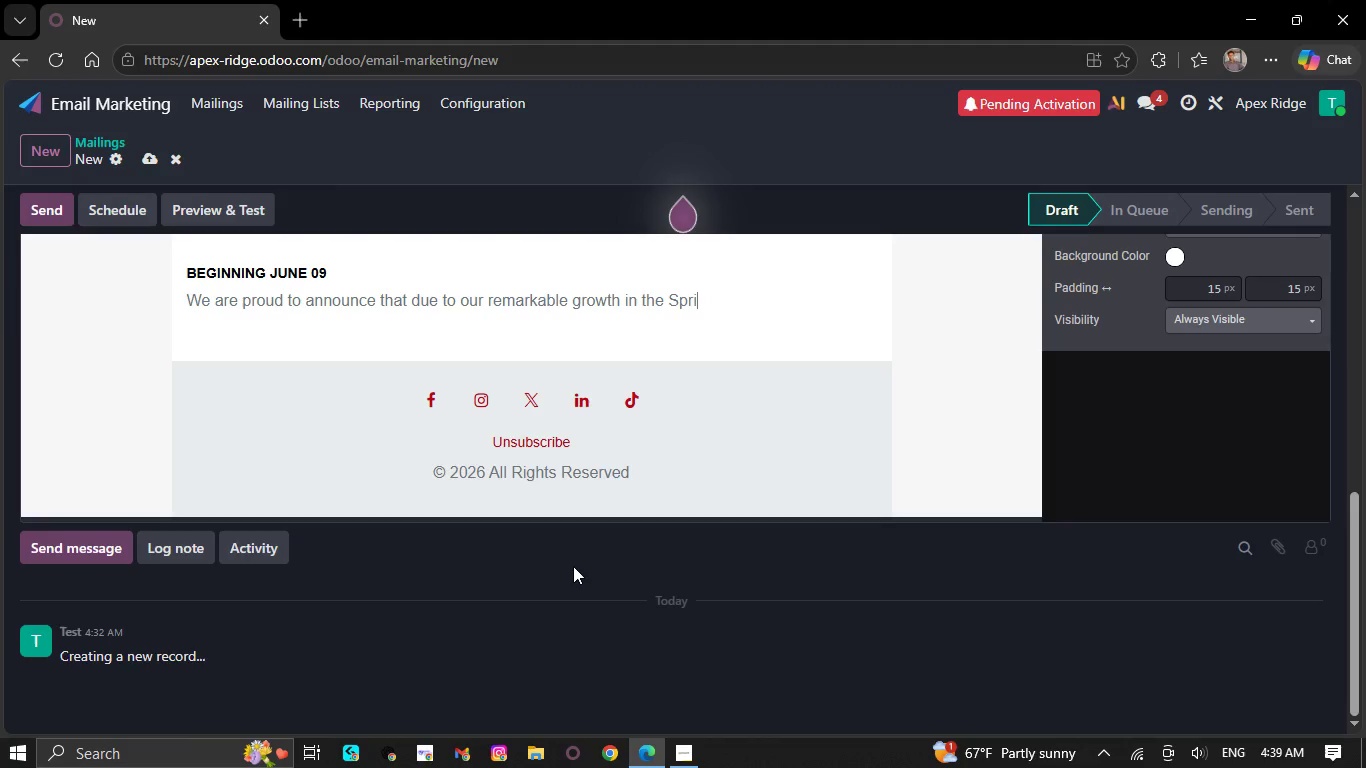 
key(Backspace)
 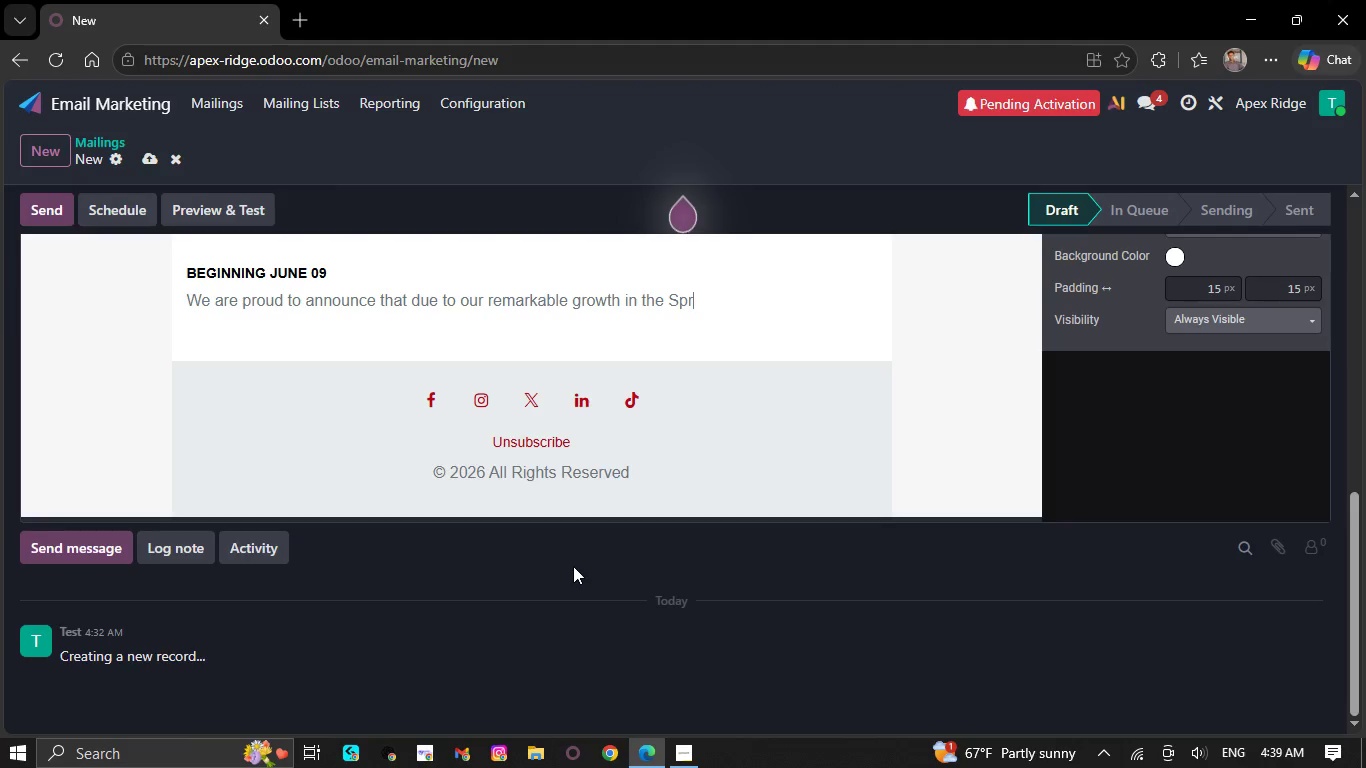 
key(Backspace)
 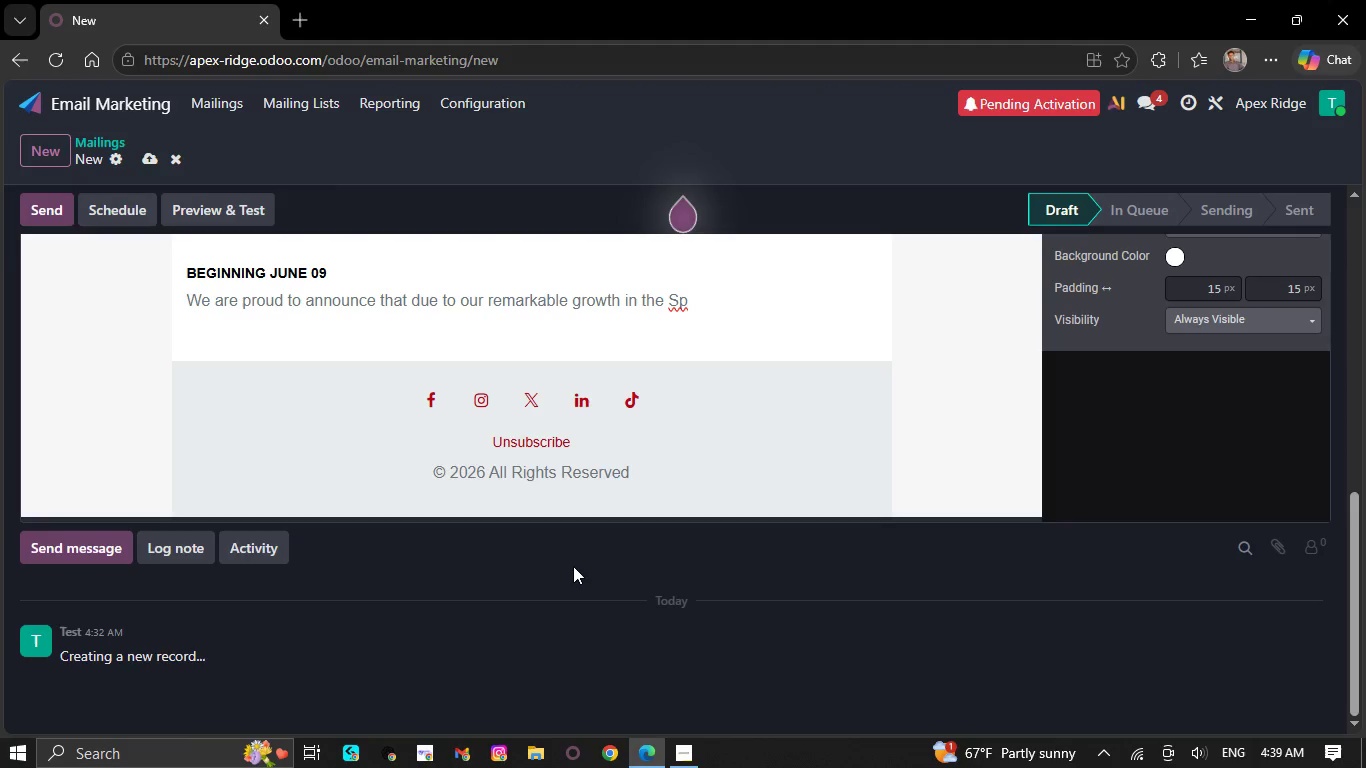 
key(Backspace)
 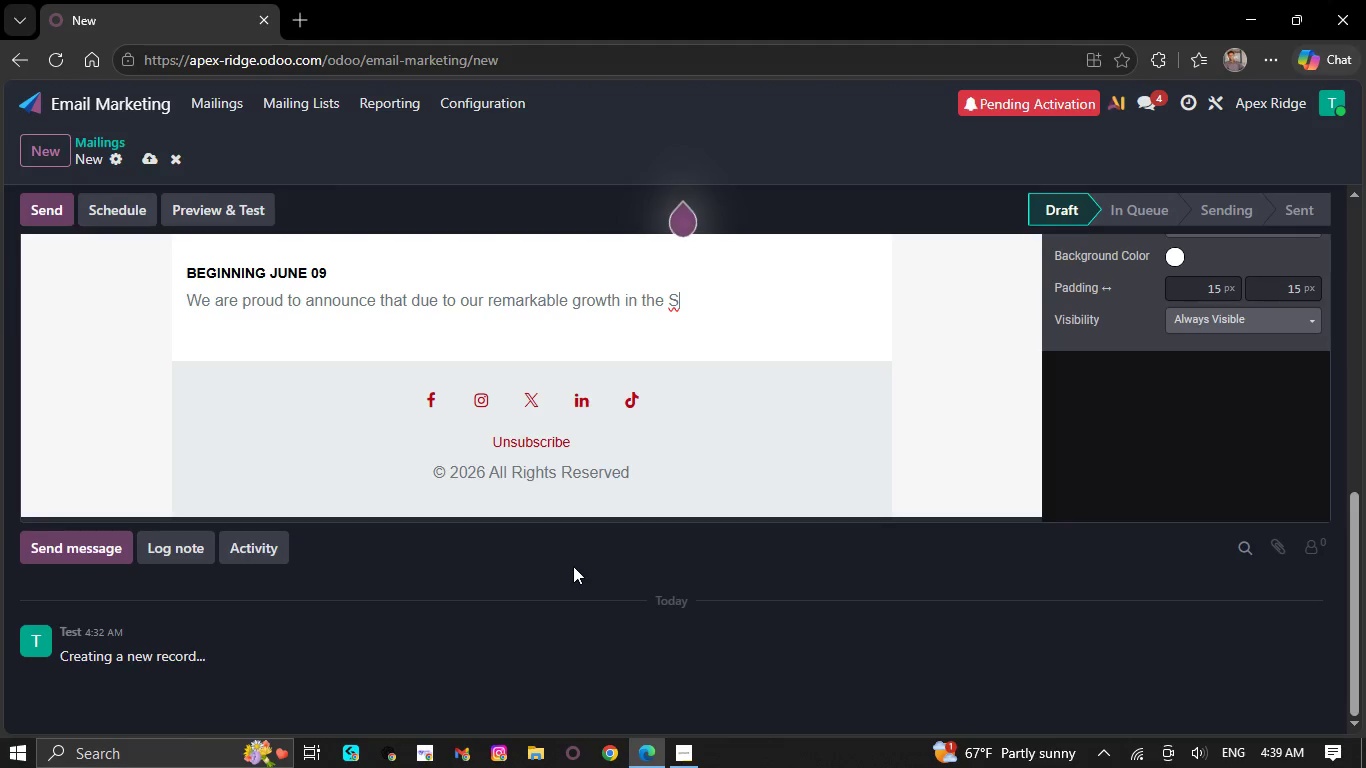 
key(Backspace)
 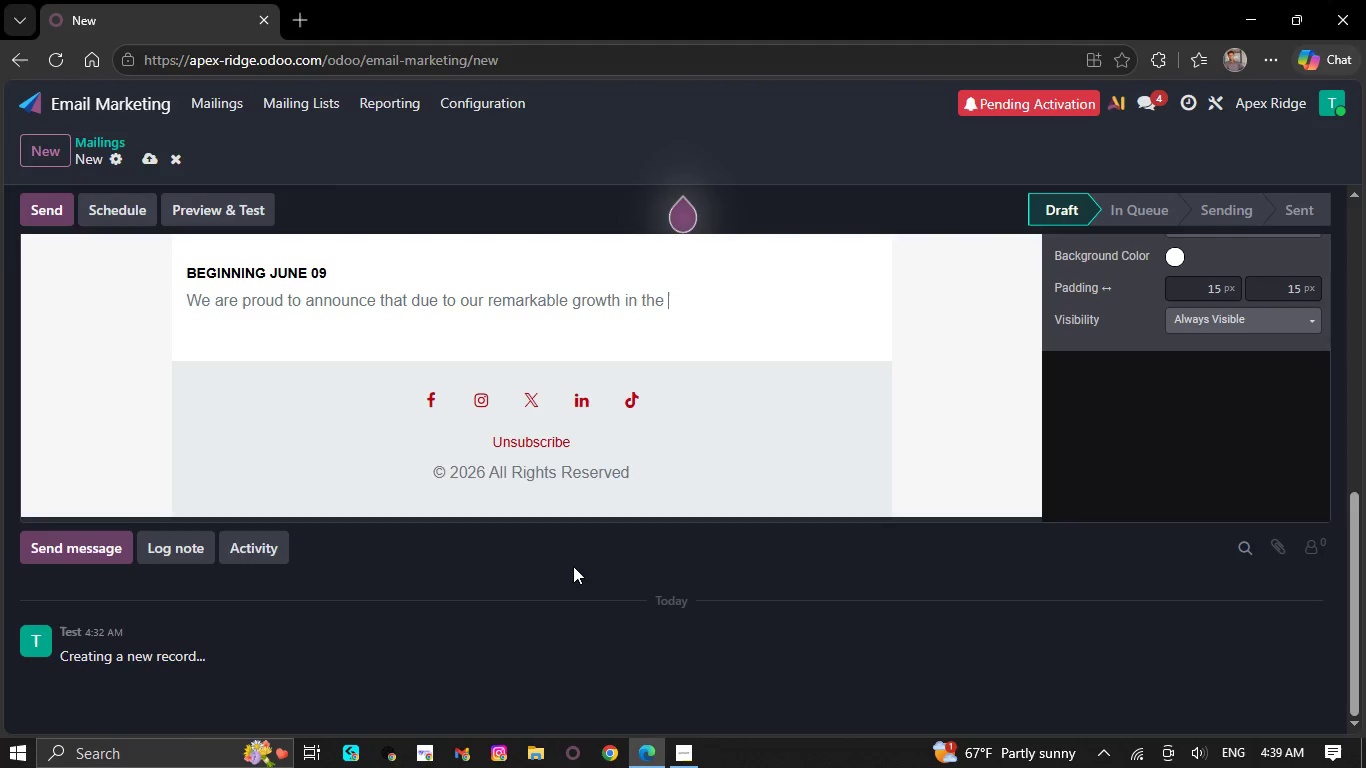 
key(Backspace)
 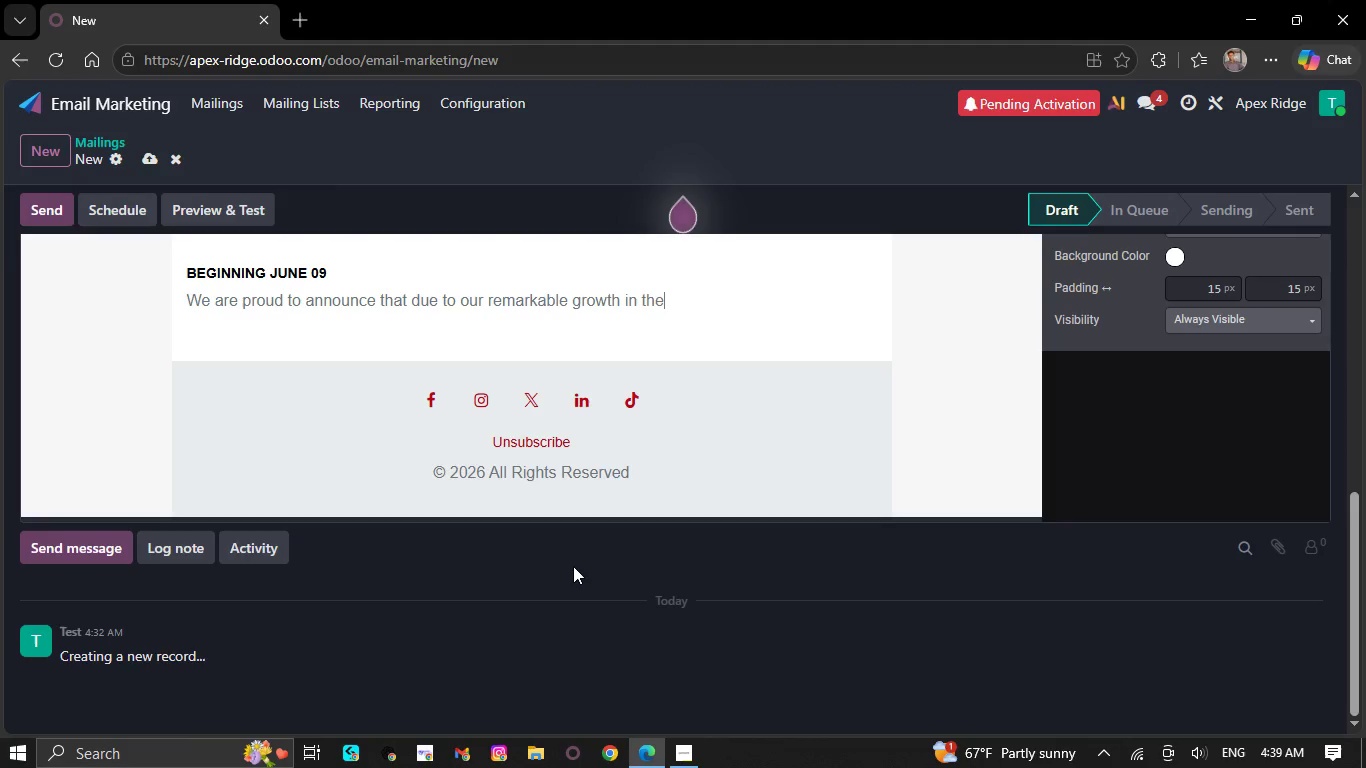 
key(Backspace)
 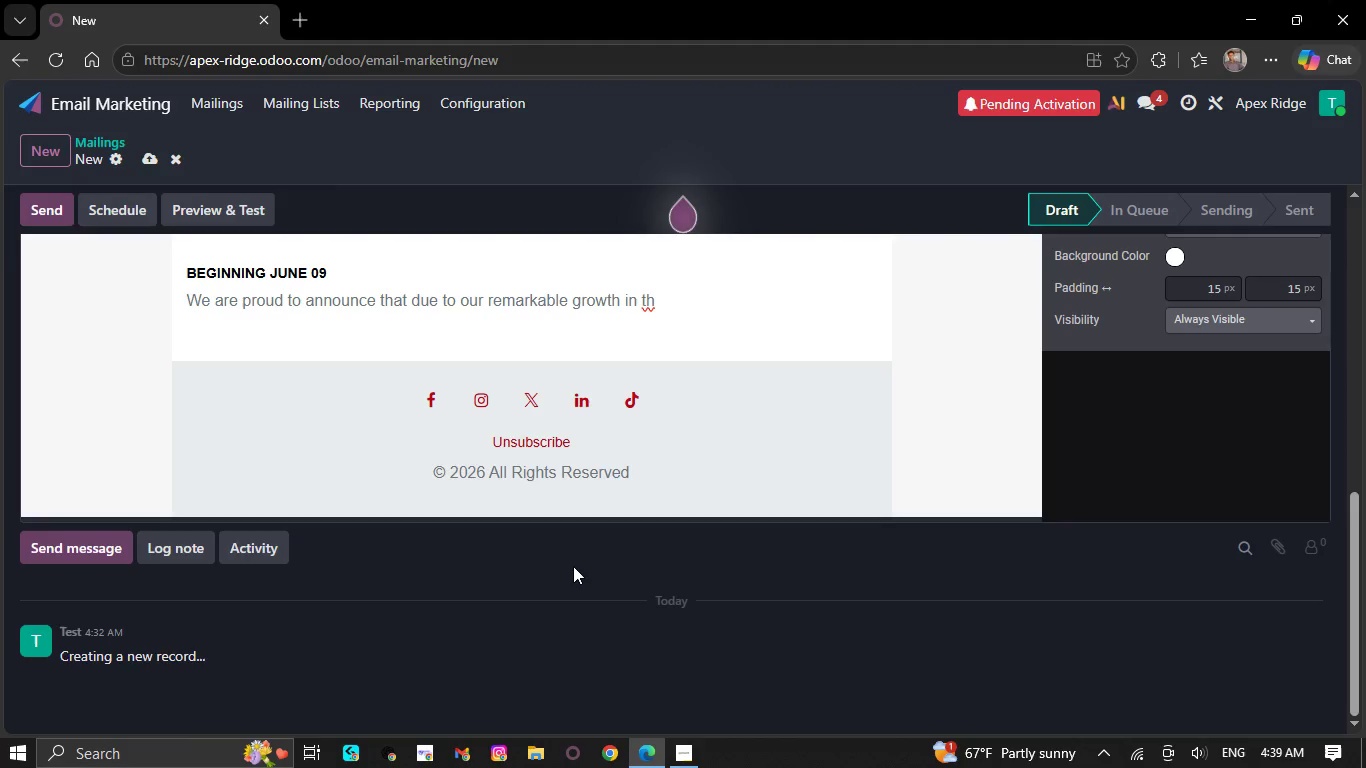 
key(Backspace)
 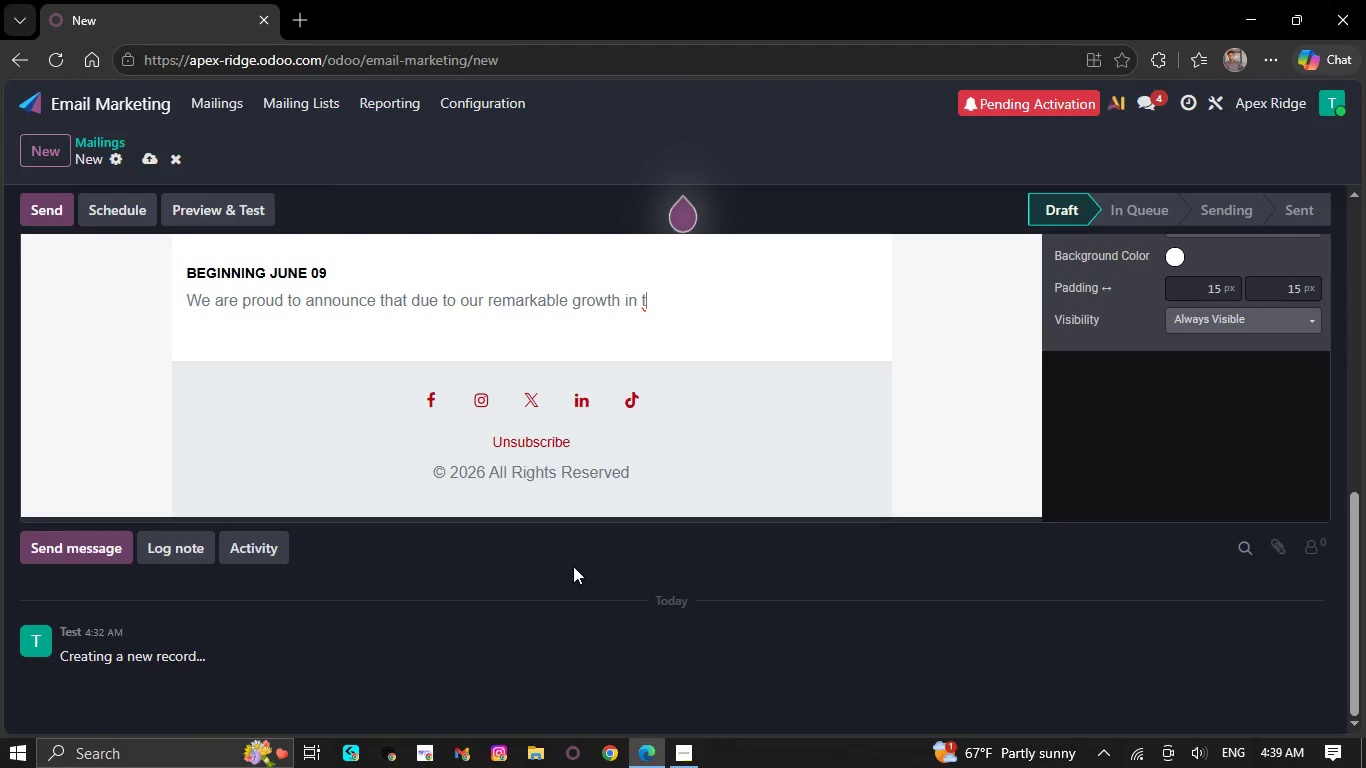 
key(Backspace)
 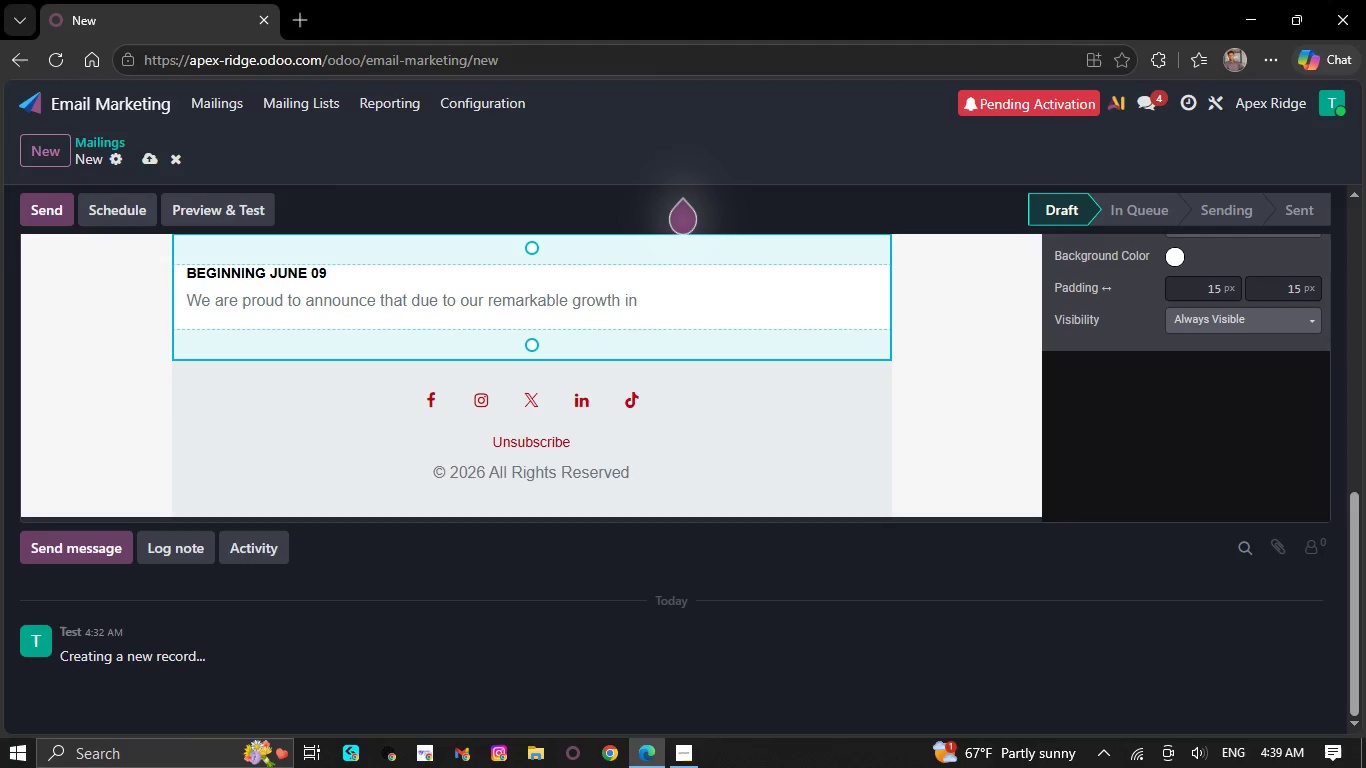 
wait(5.42)
 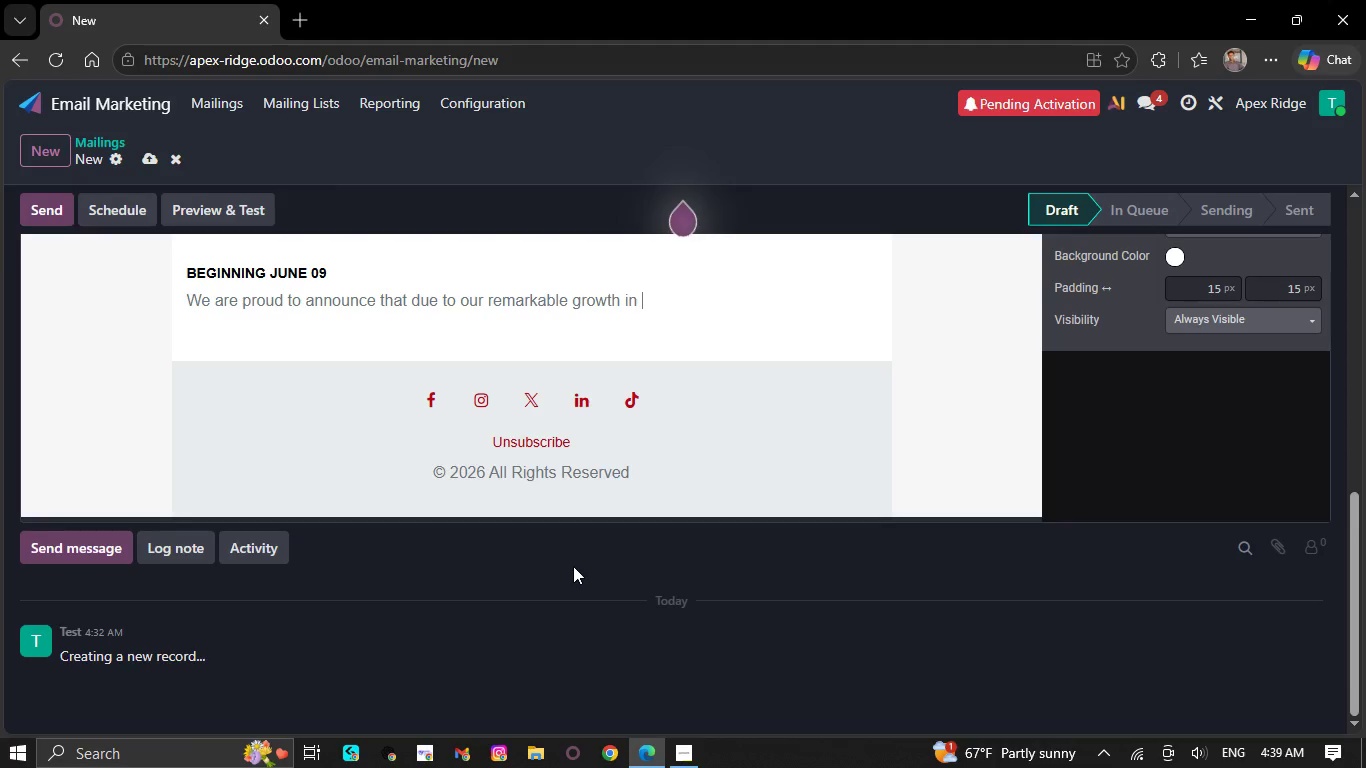 
left_click([672, 304])
 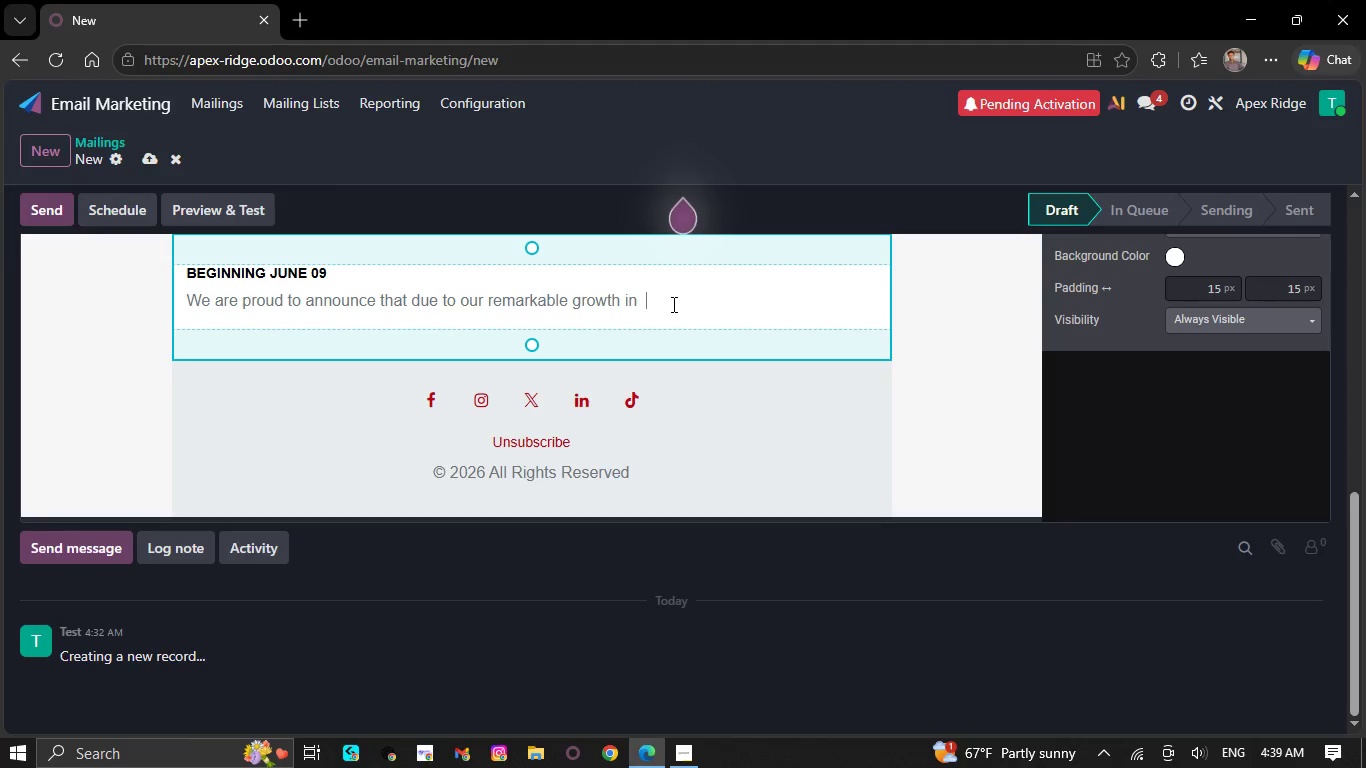 
key(Backspace)
 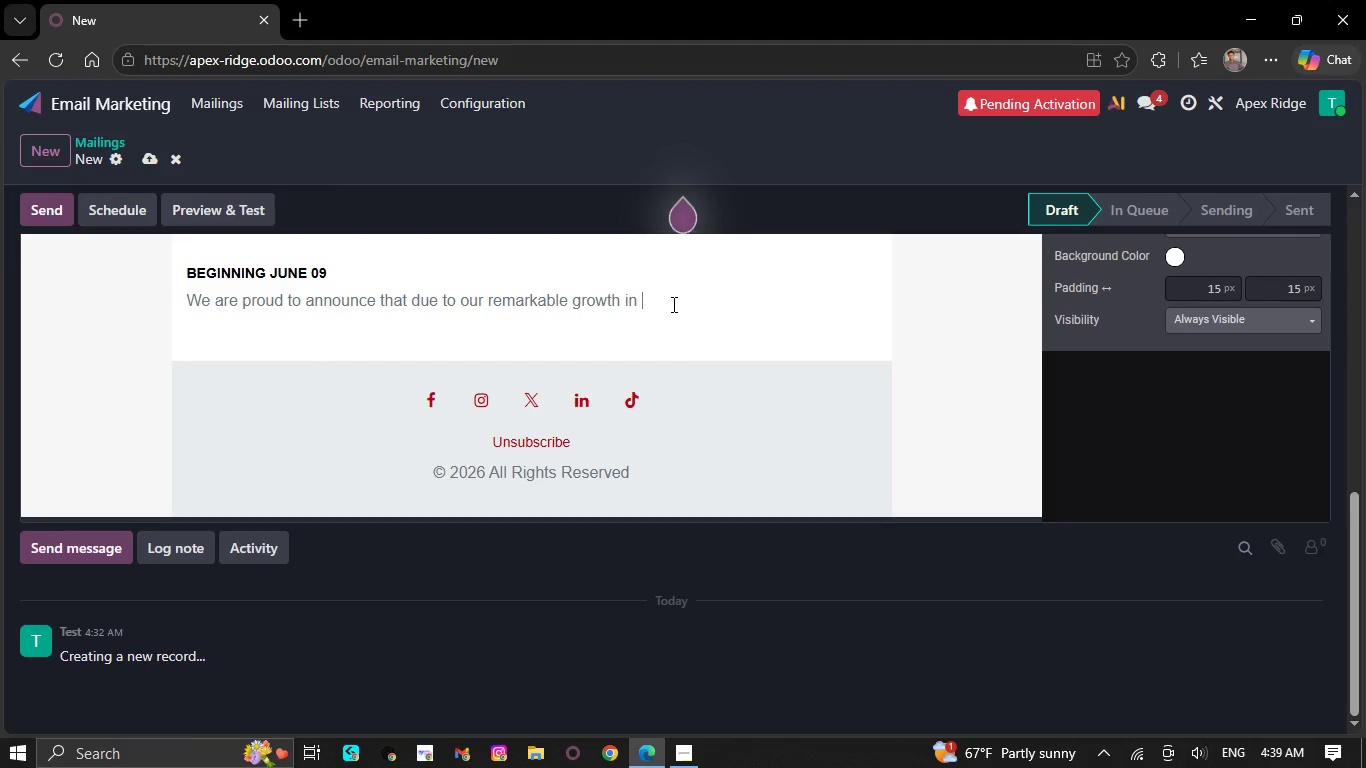 
key(Backspace)
 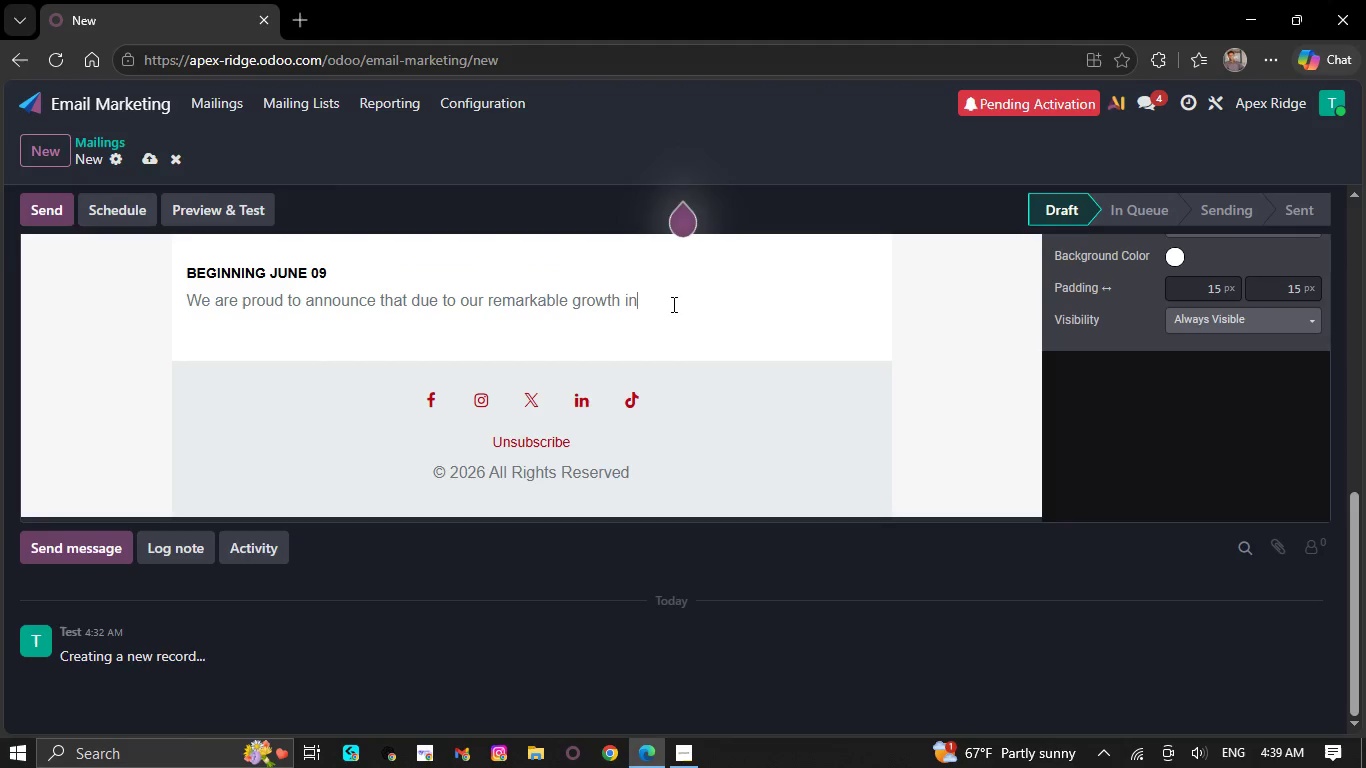 
key(Backspace)
 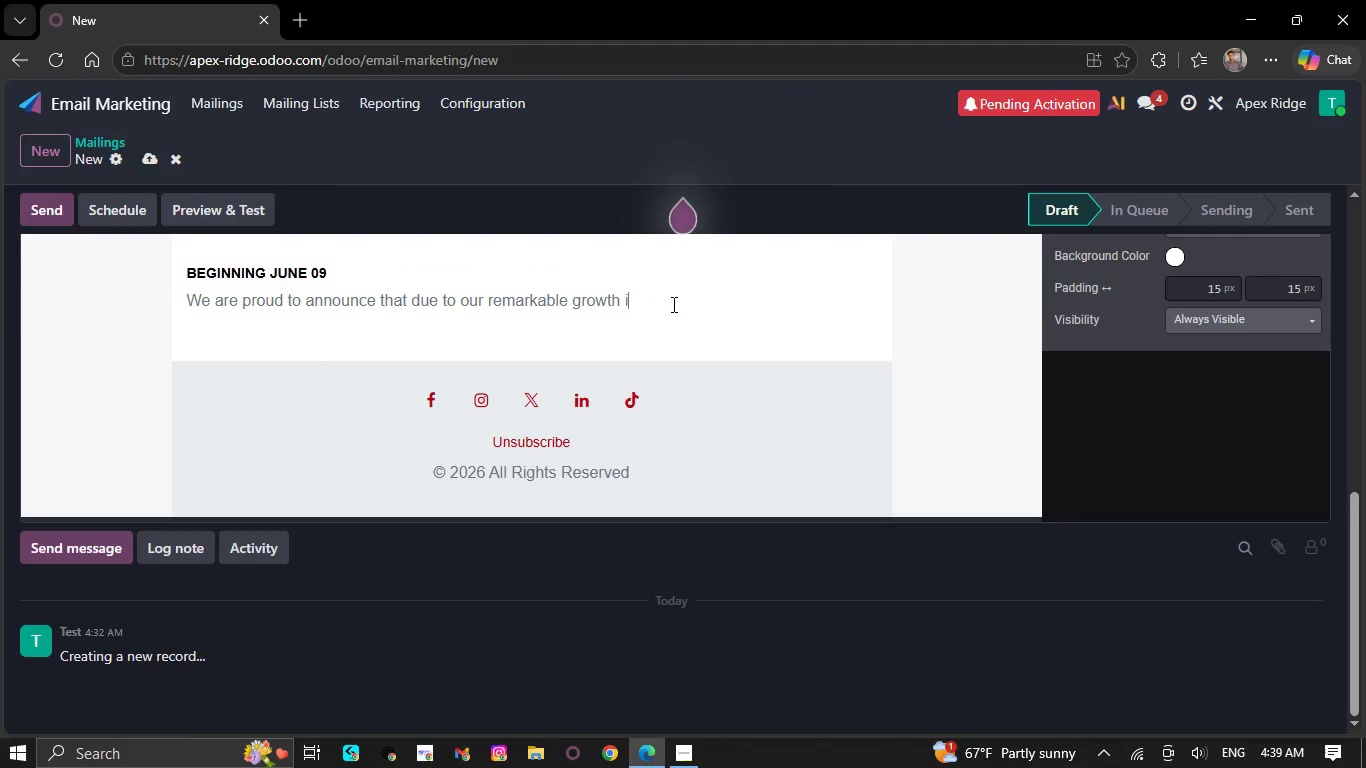 
key(Backspace)
 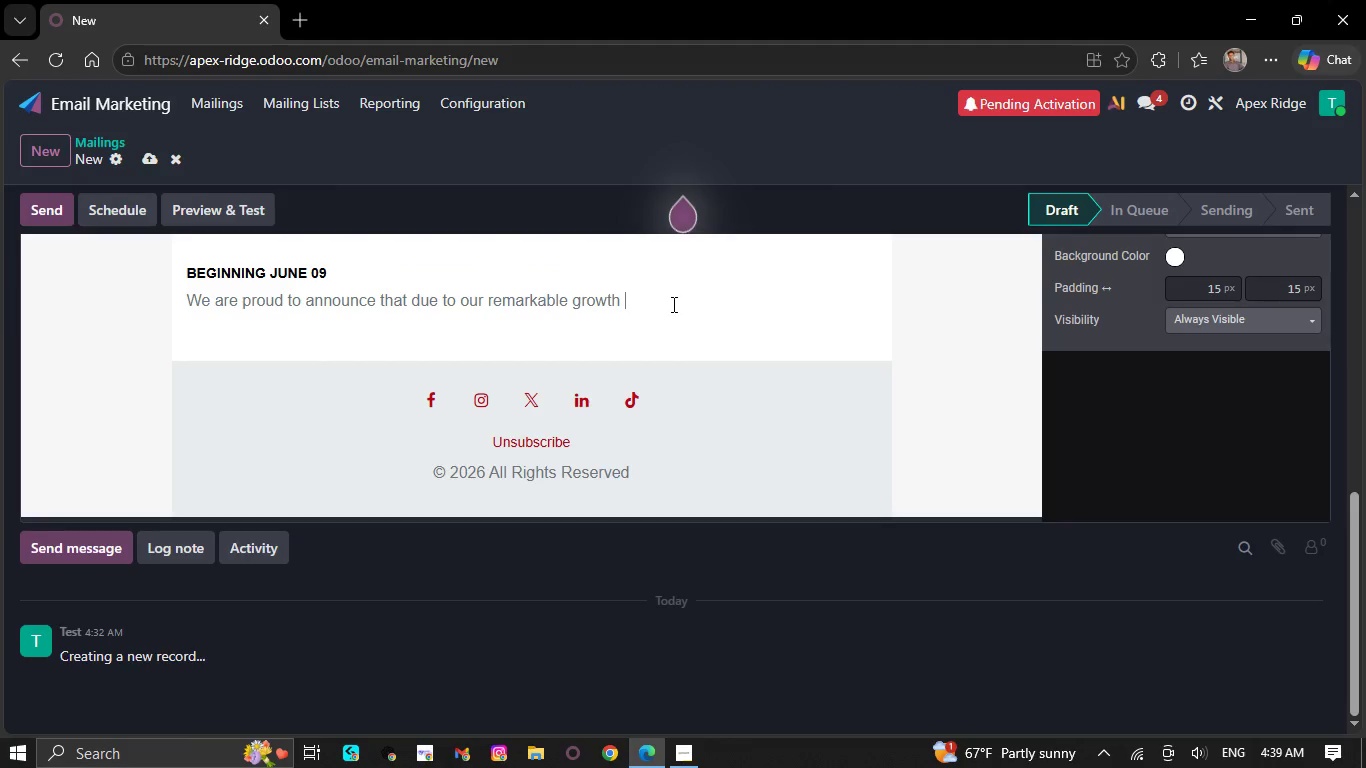 
key(Backspace)
 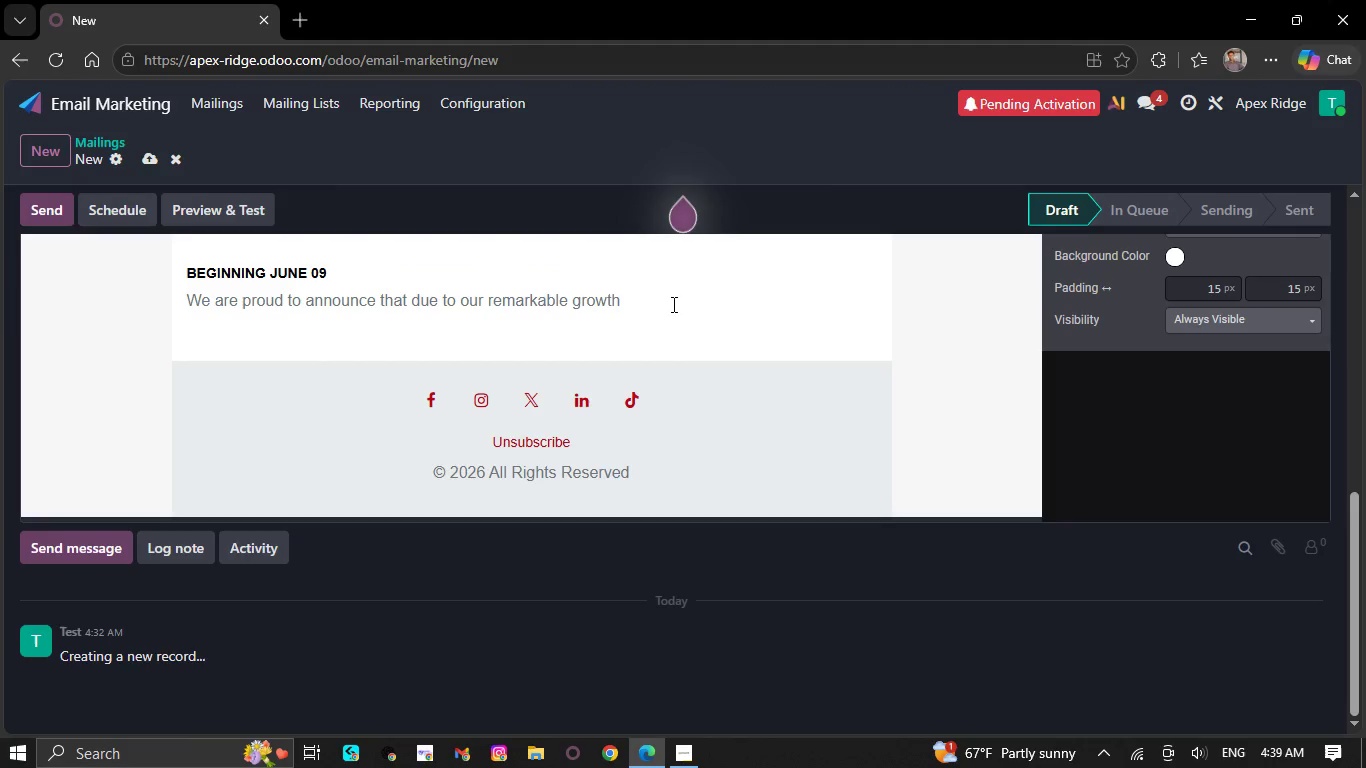 
key(Backspace)
 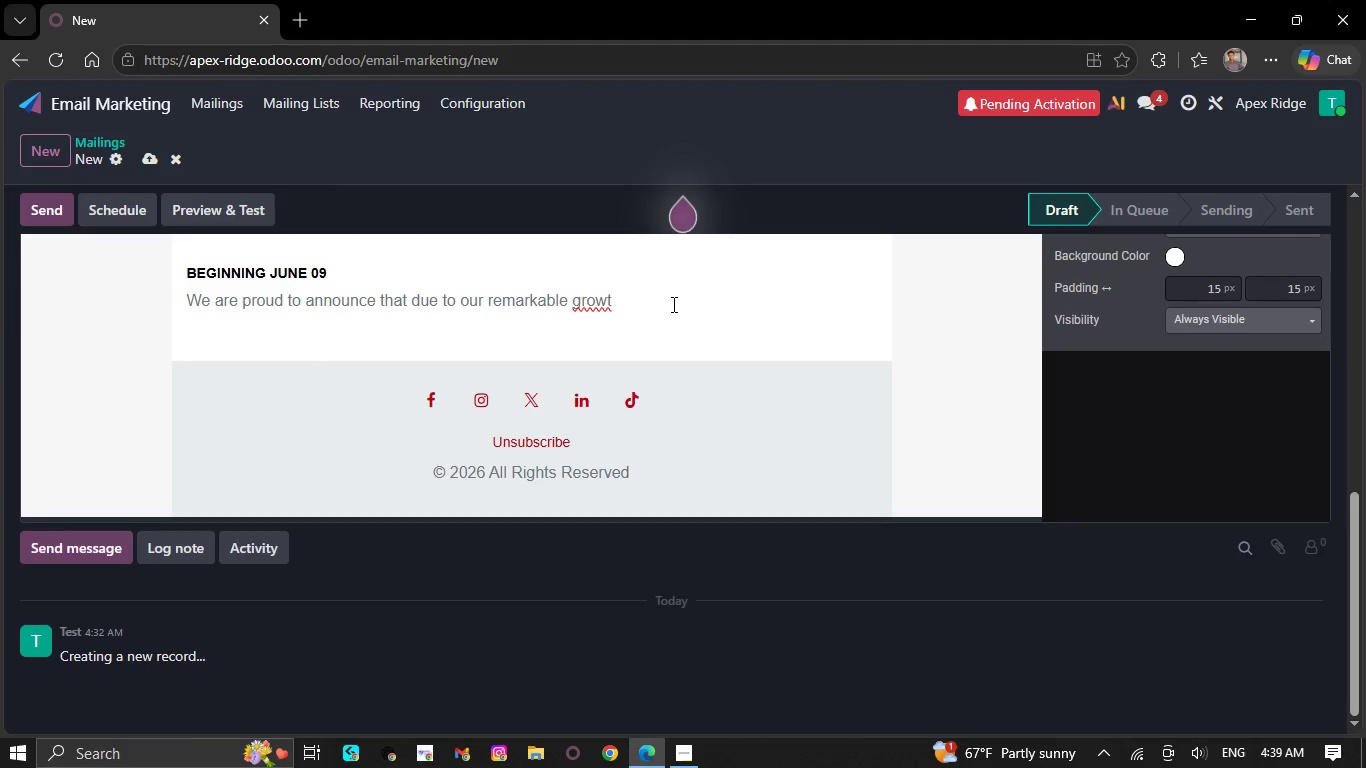 
key(Backspace)
 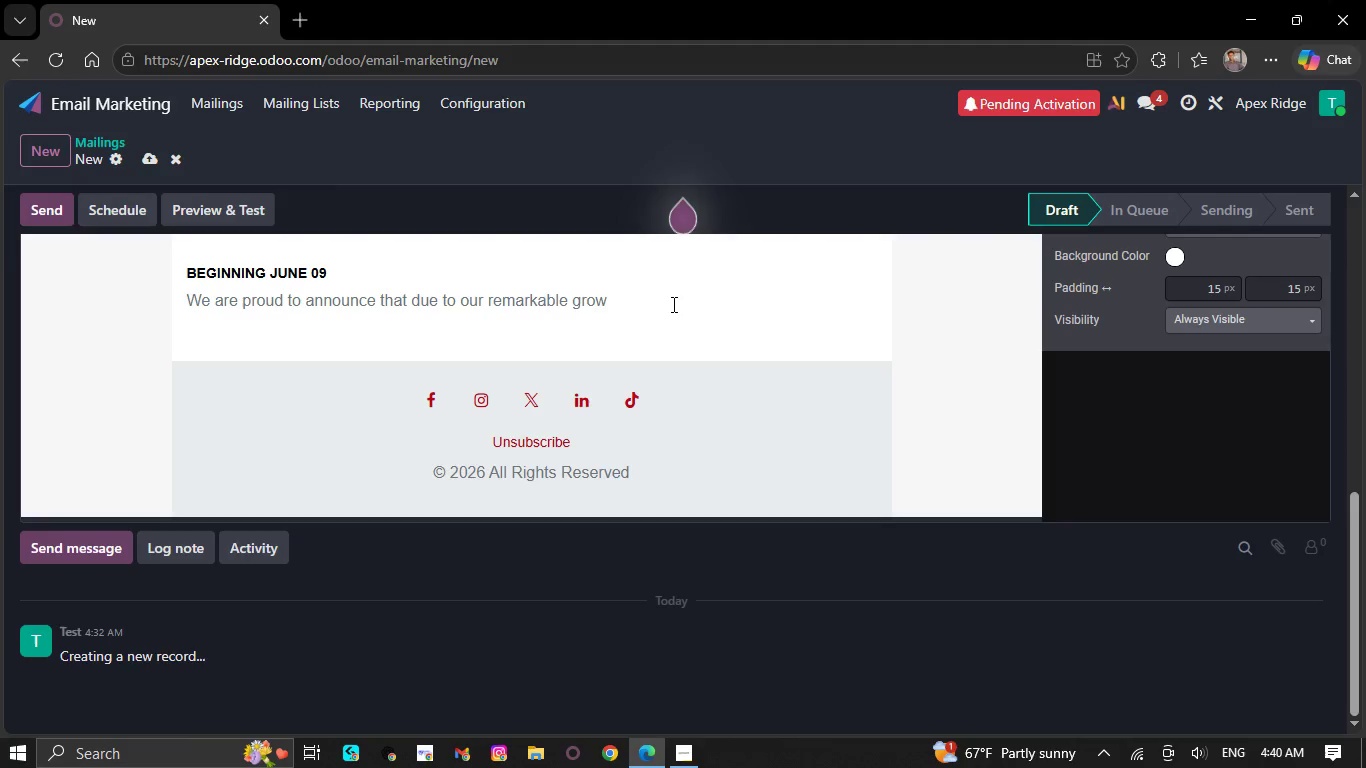 
key(Backspace)
 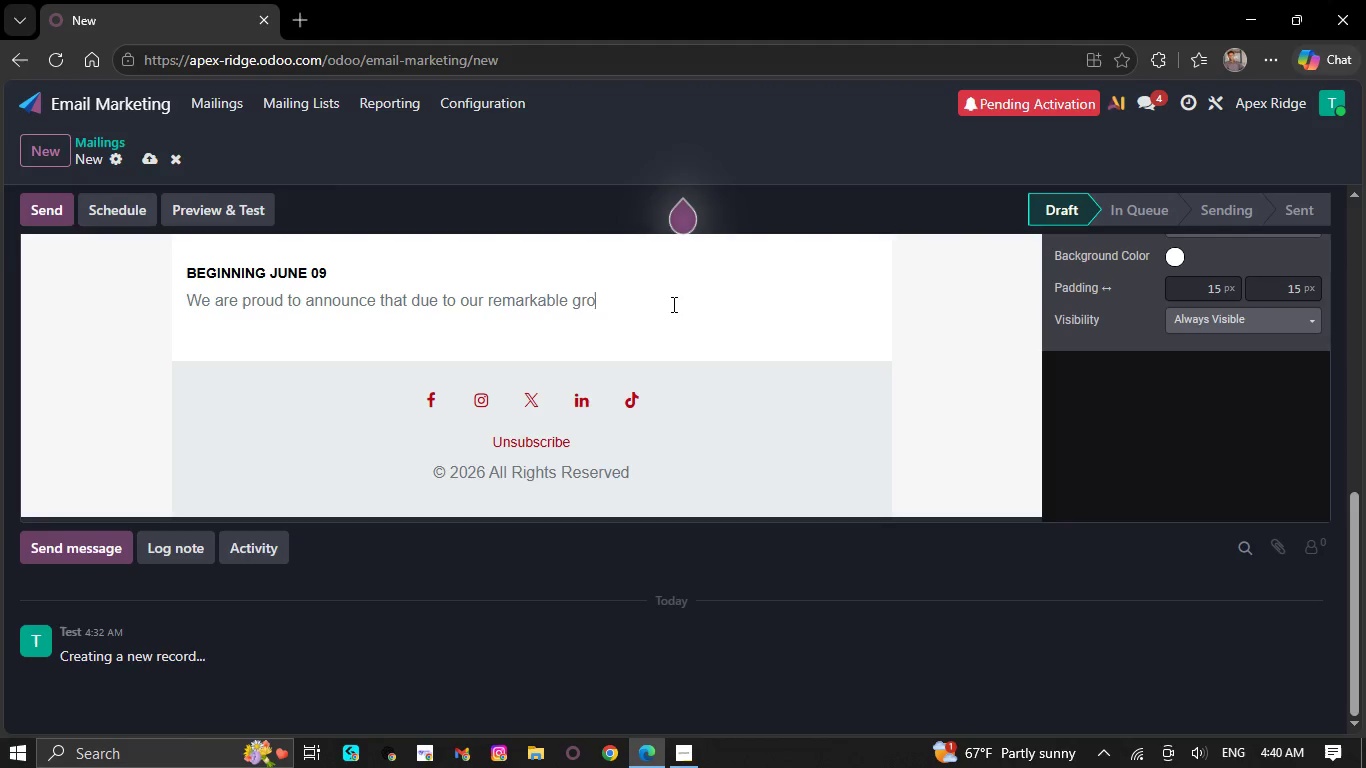 
key(Backspace)
 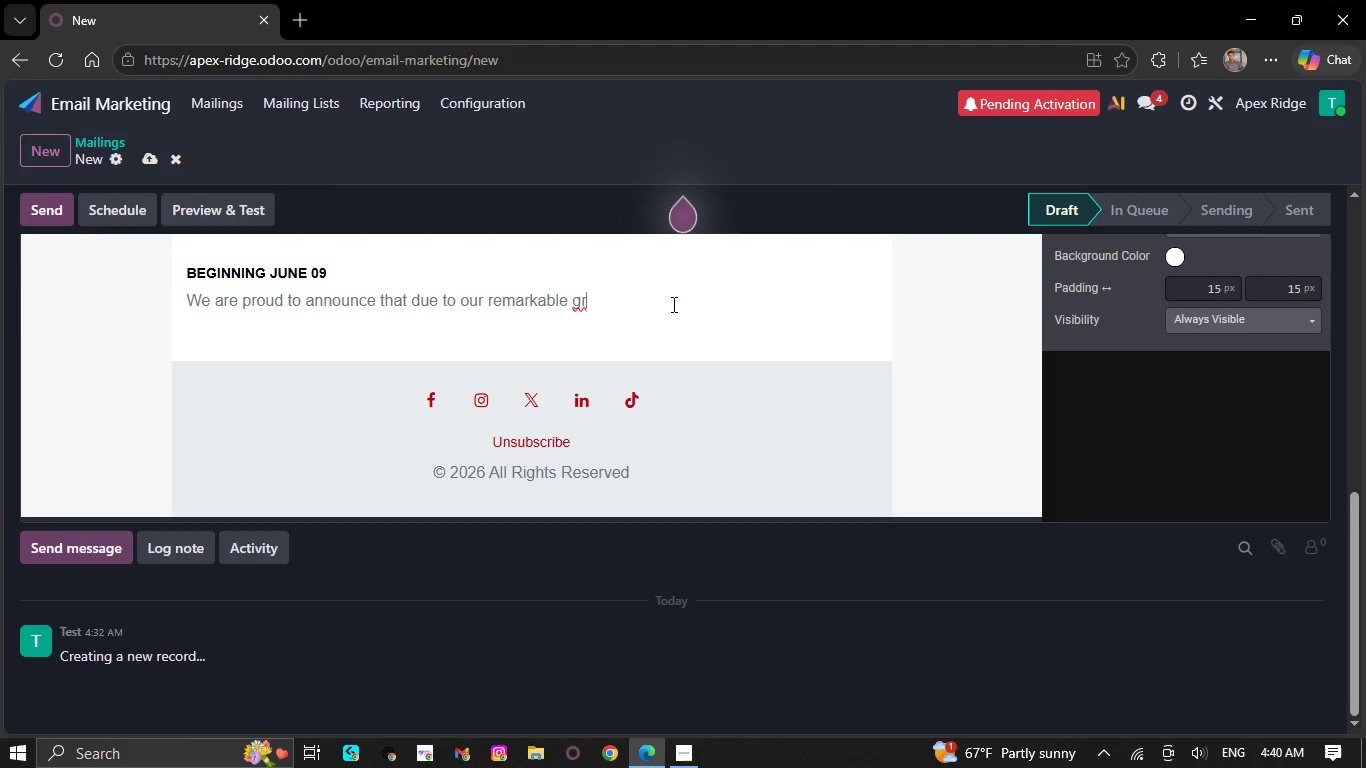 
key(Backspace)
 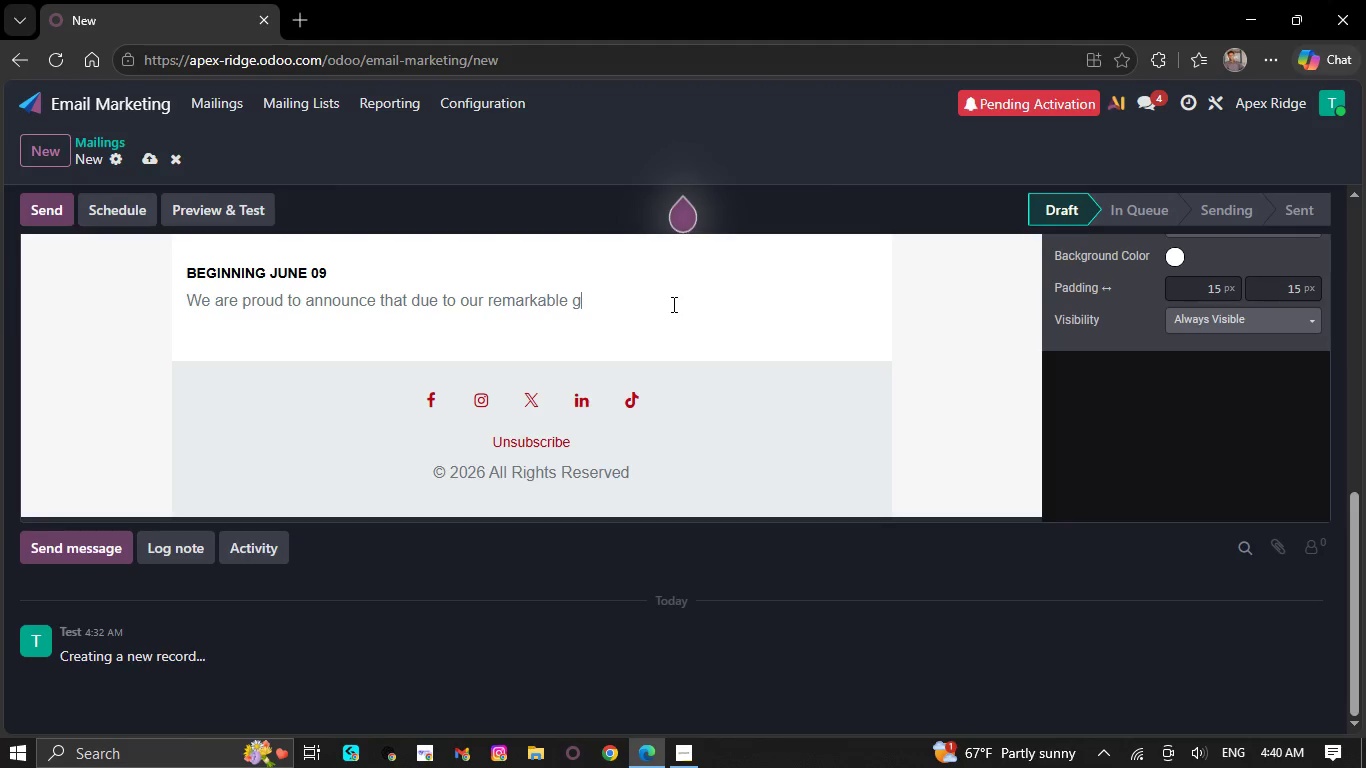 
key(Backspace)
 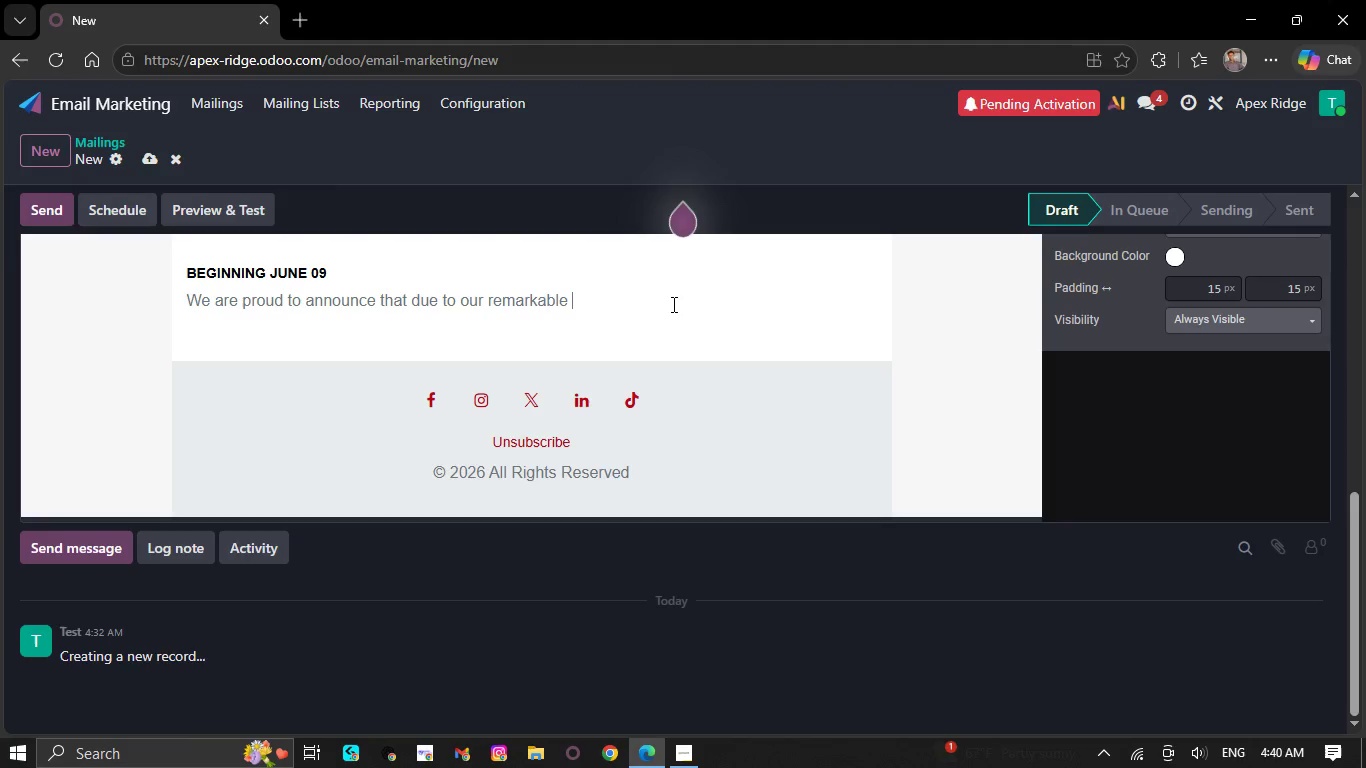 
key(Backspace)
 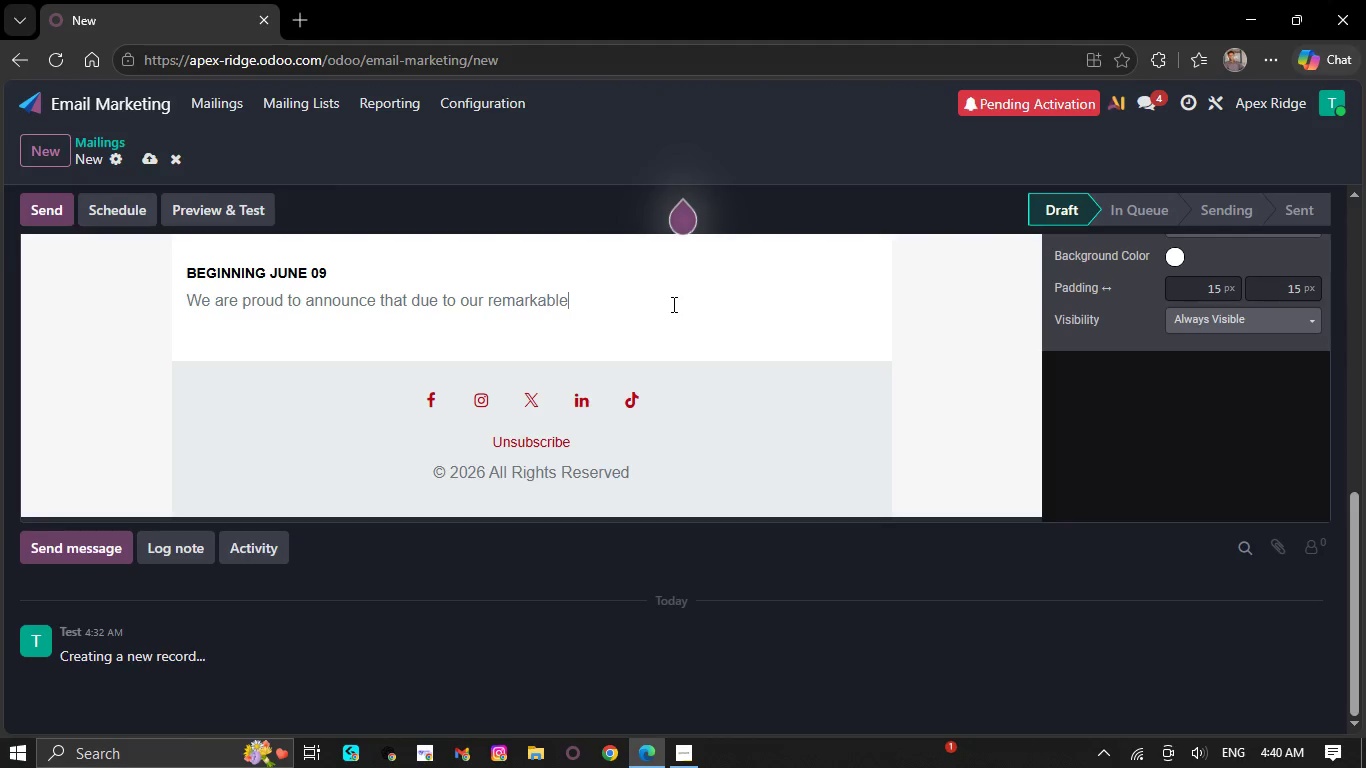 
key(Backspace)
 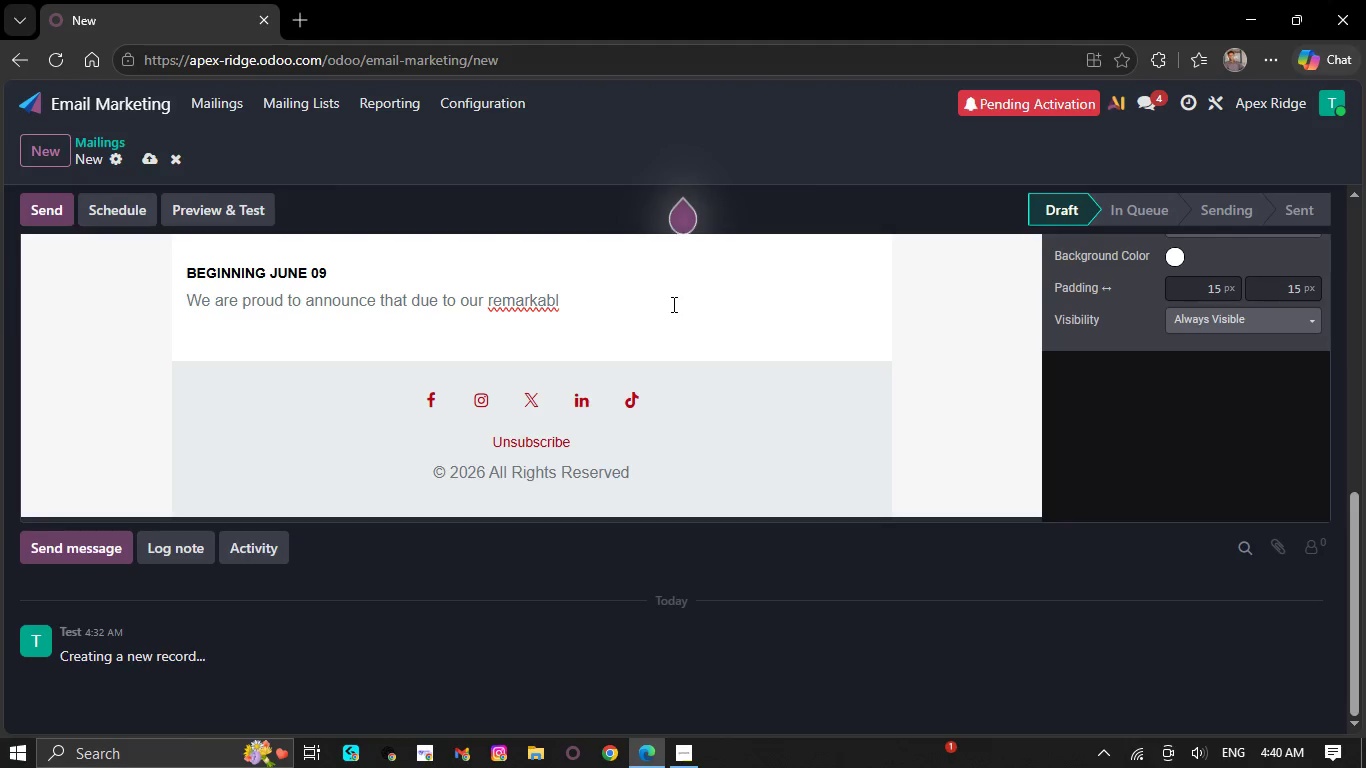 
key(Backspace)
 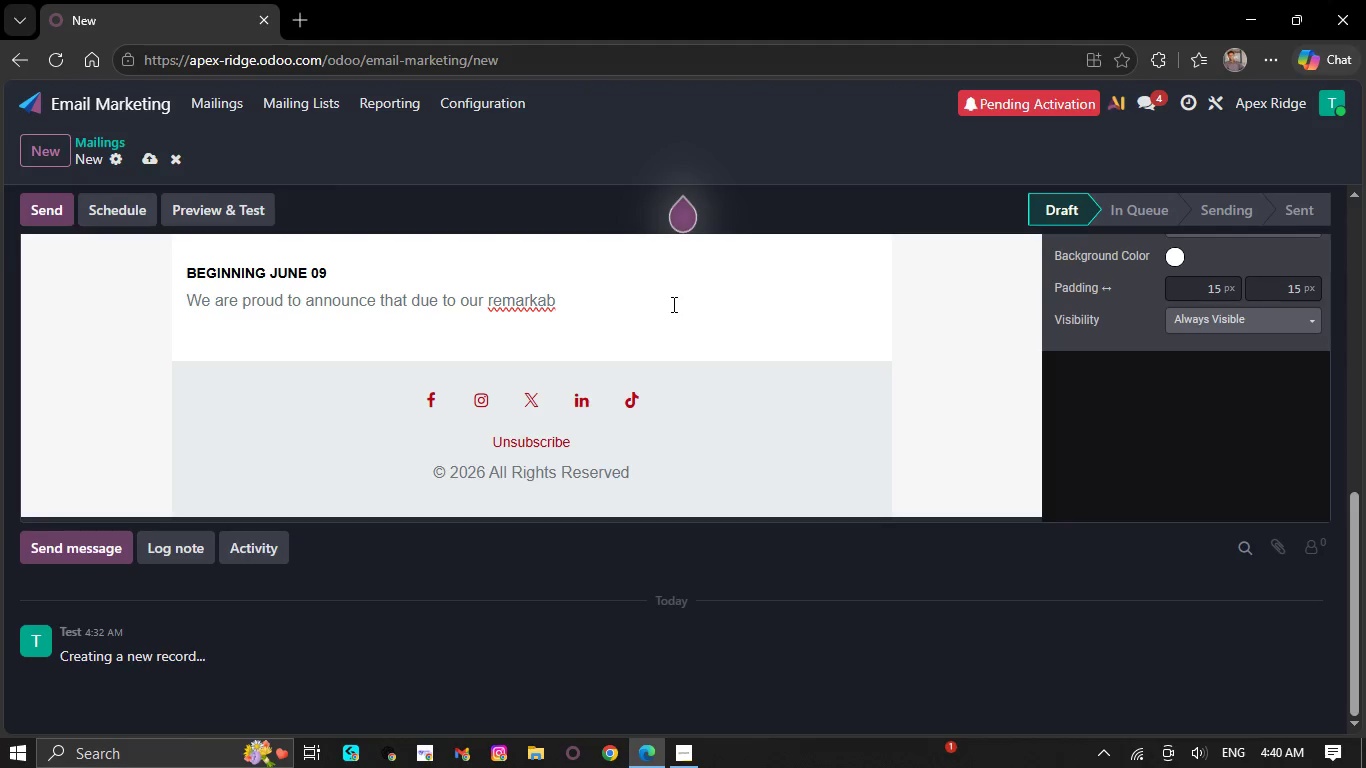 
key(Backspace)
 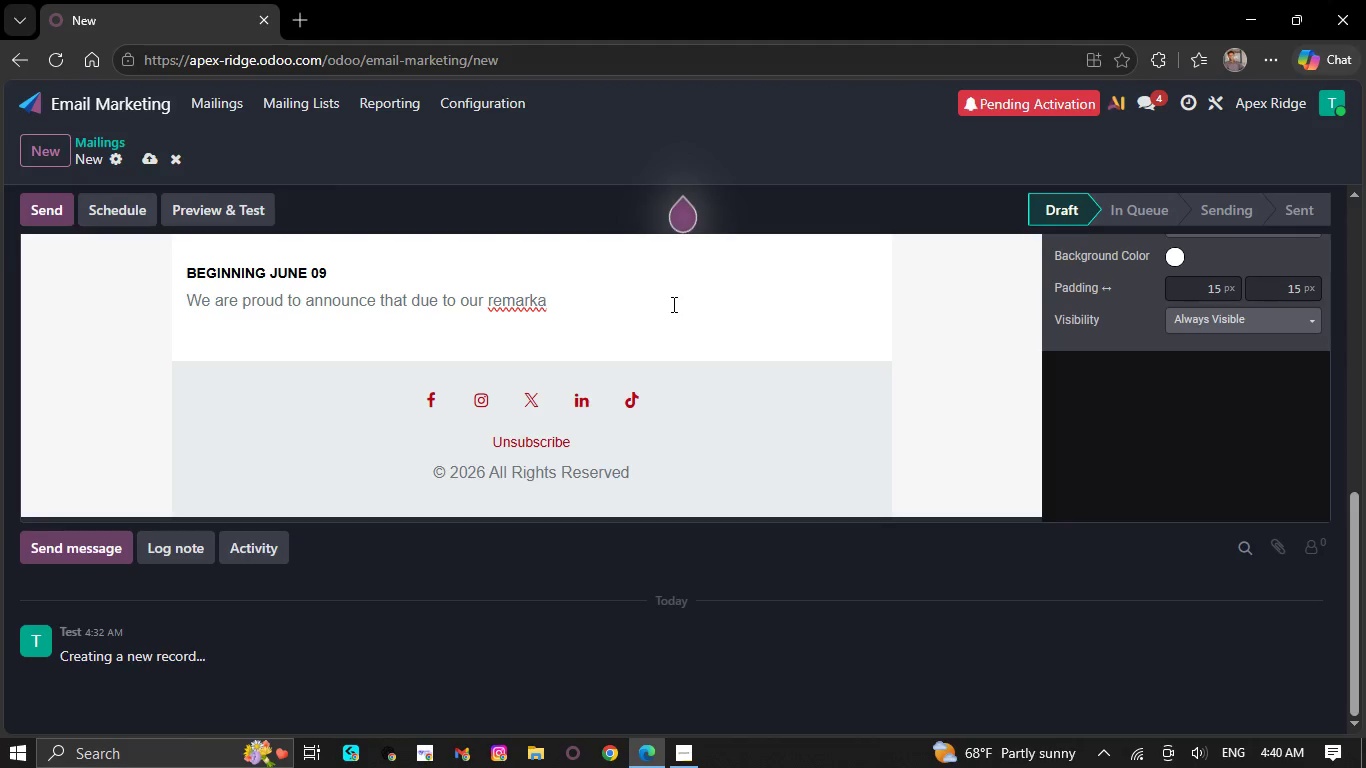 
key(Backspace)
 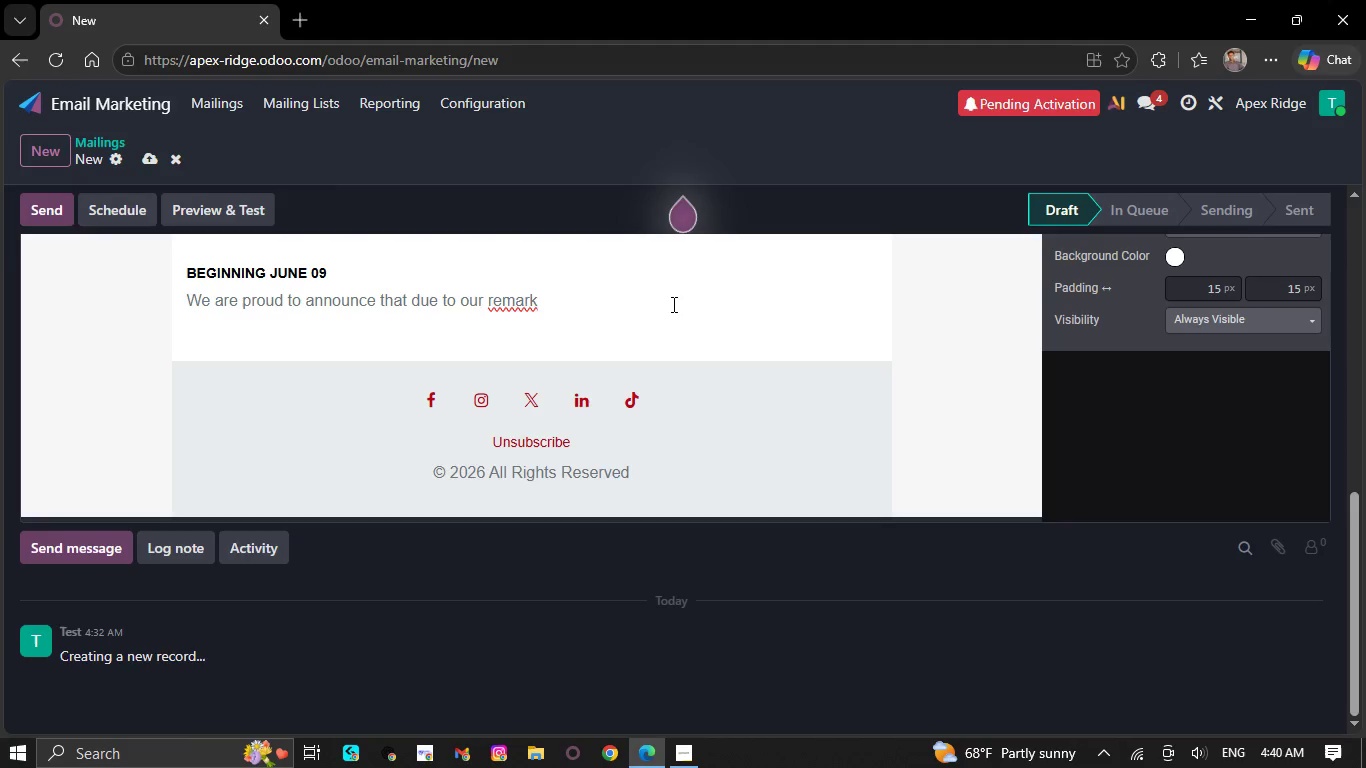 
key(Backspace)
 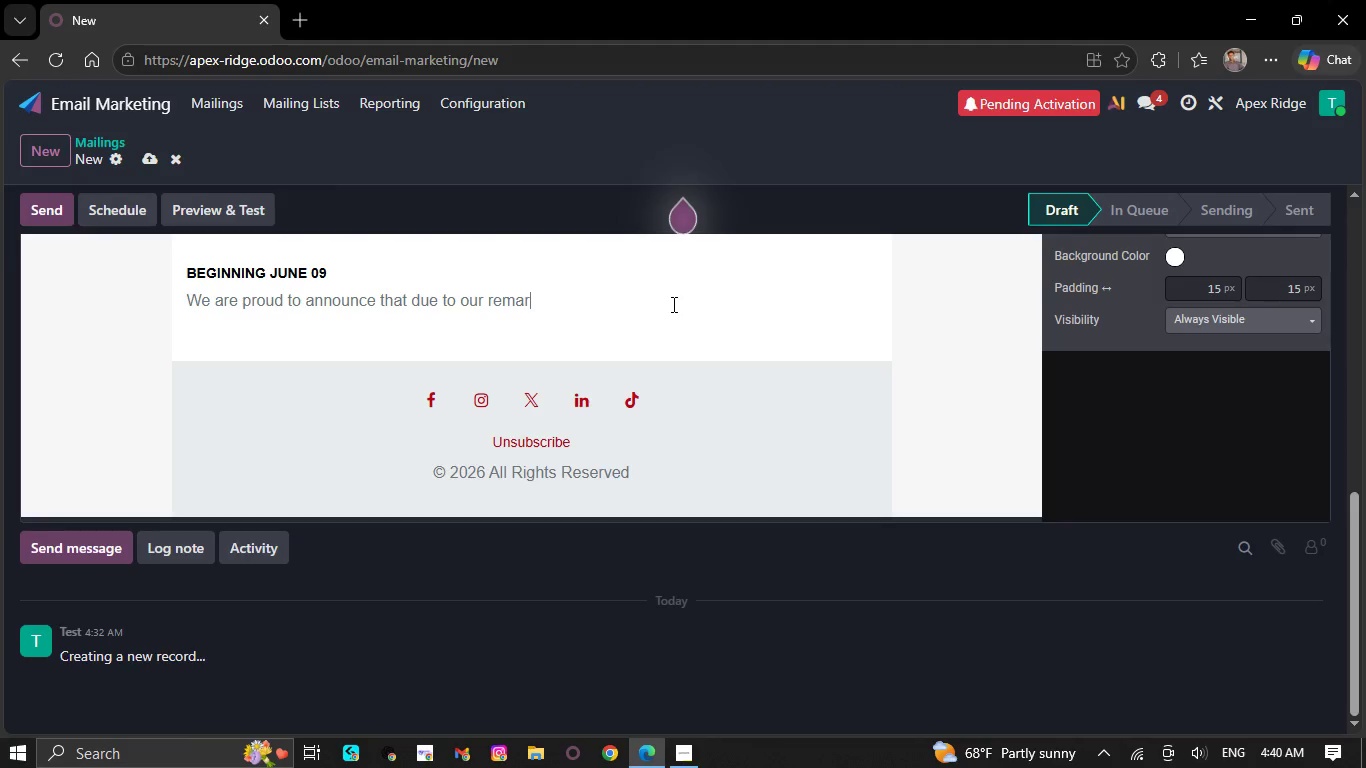 
key(Backspace)
 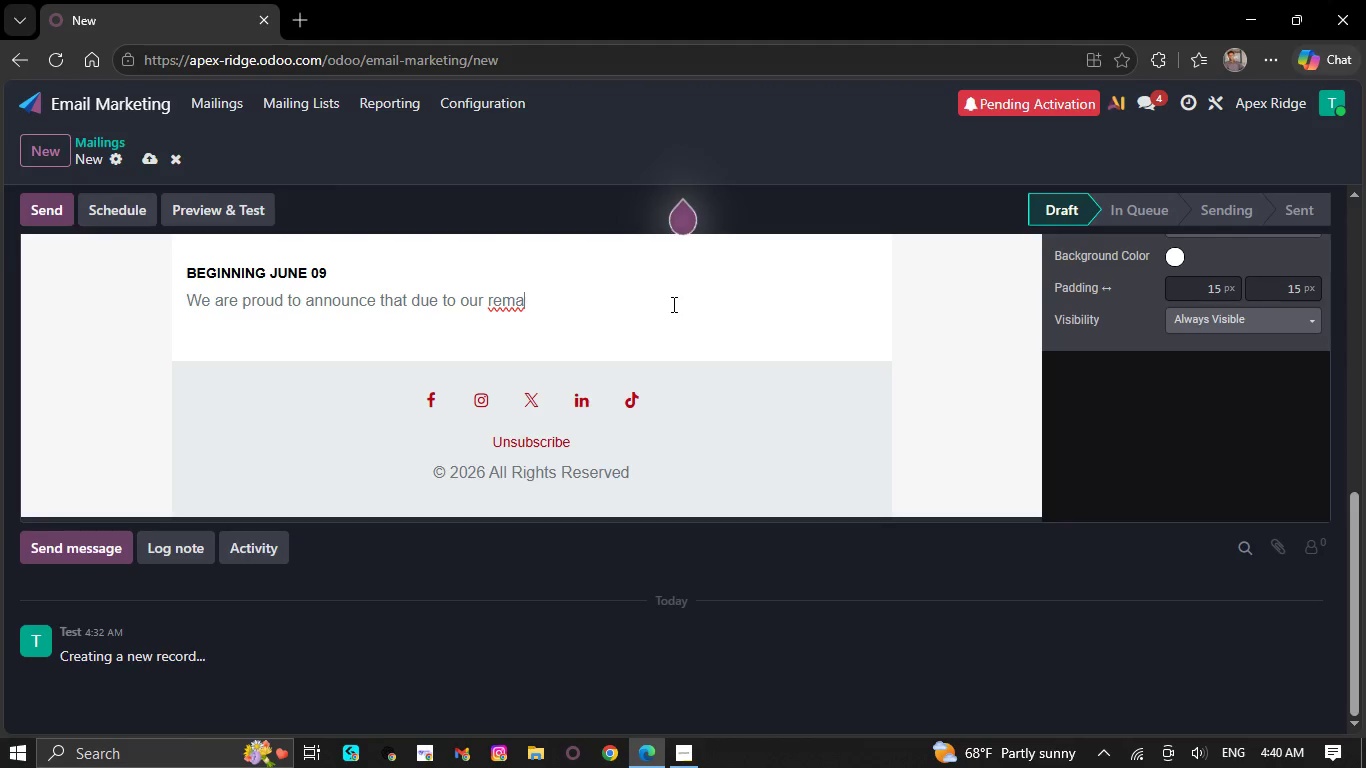 
key(Backspace)
 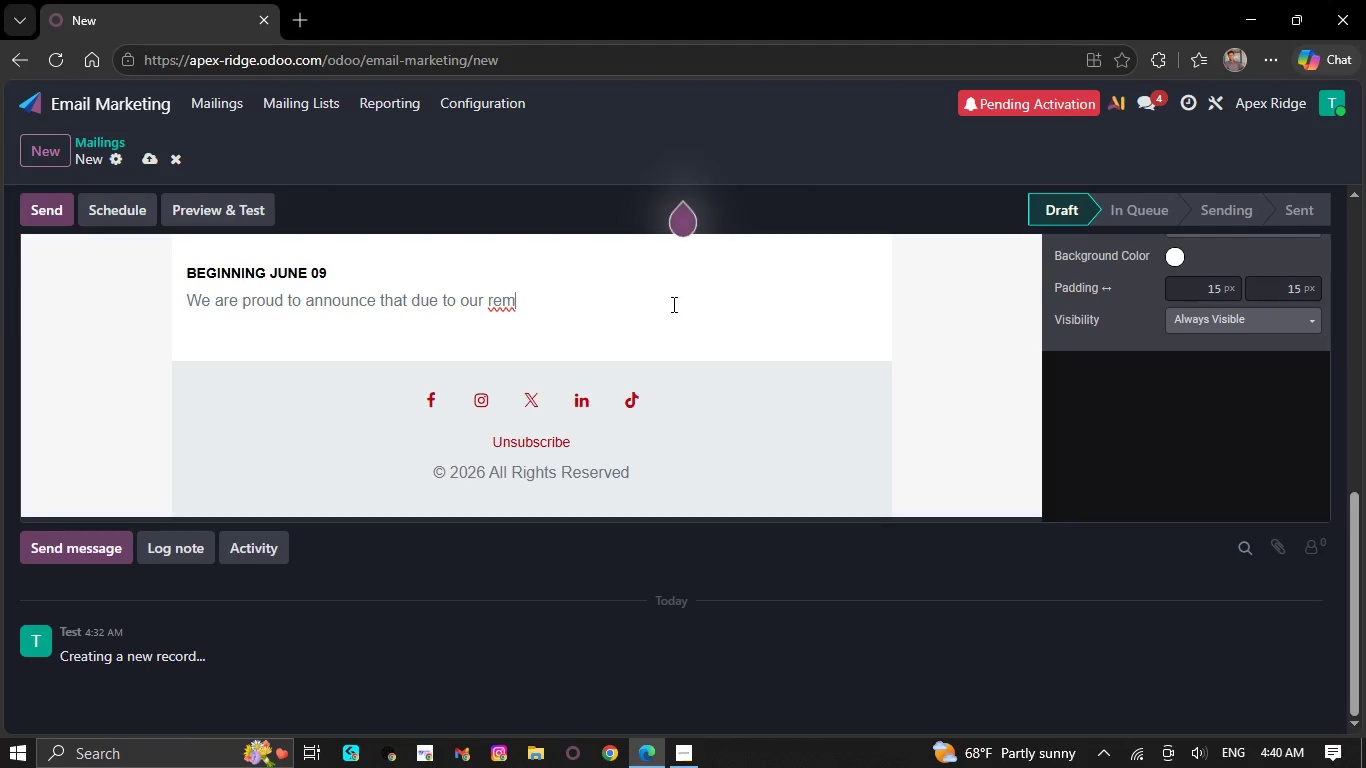 
key(Backspace)
 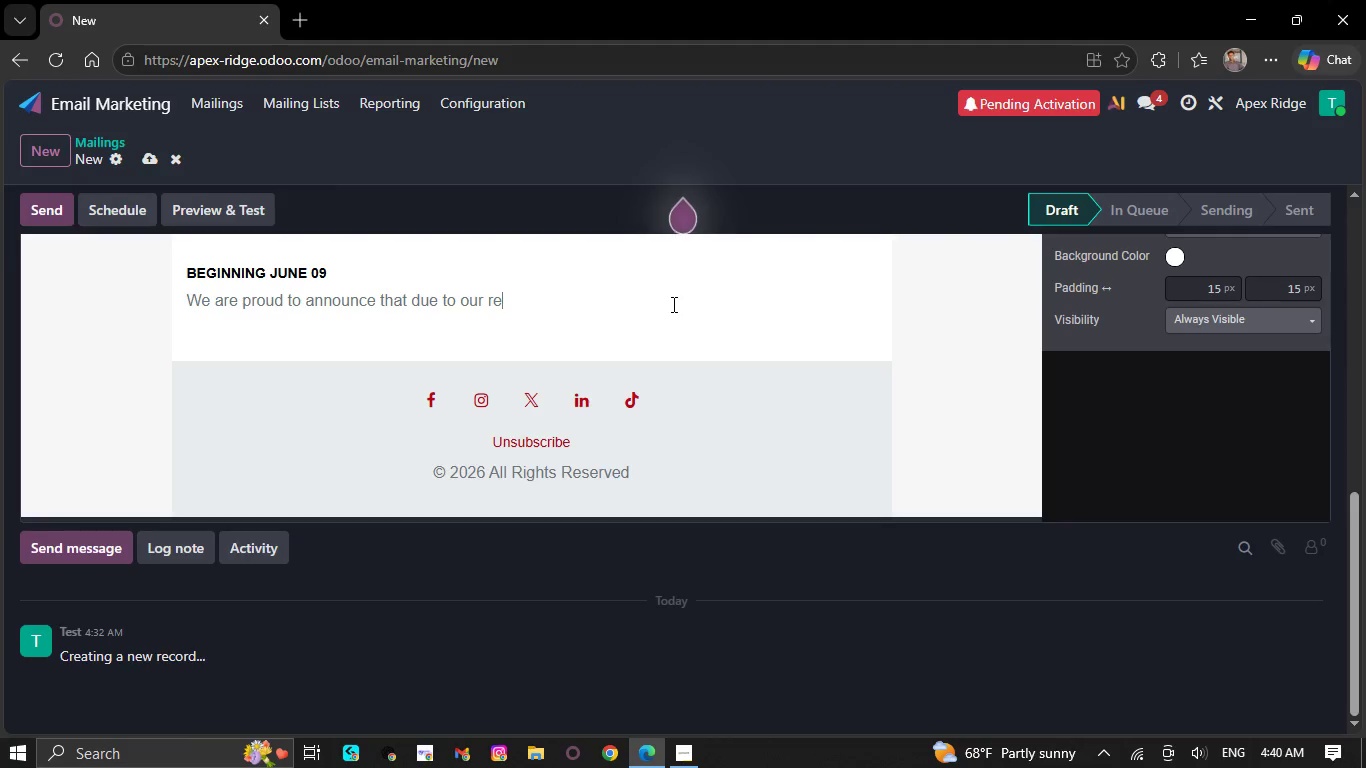 
key(Backspace)
 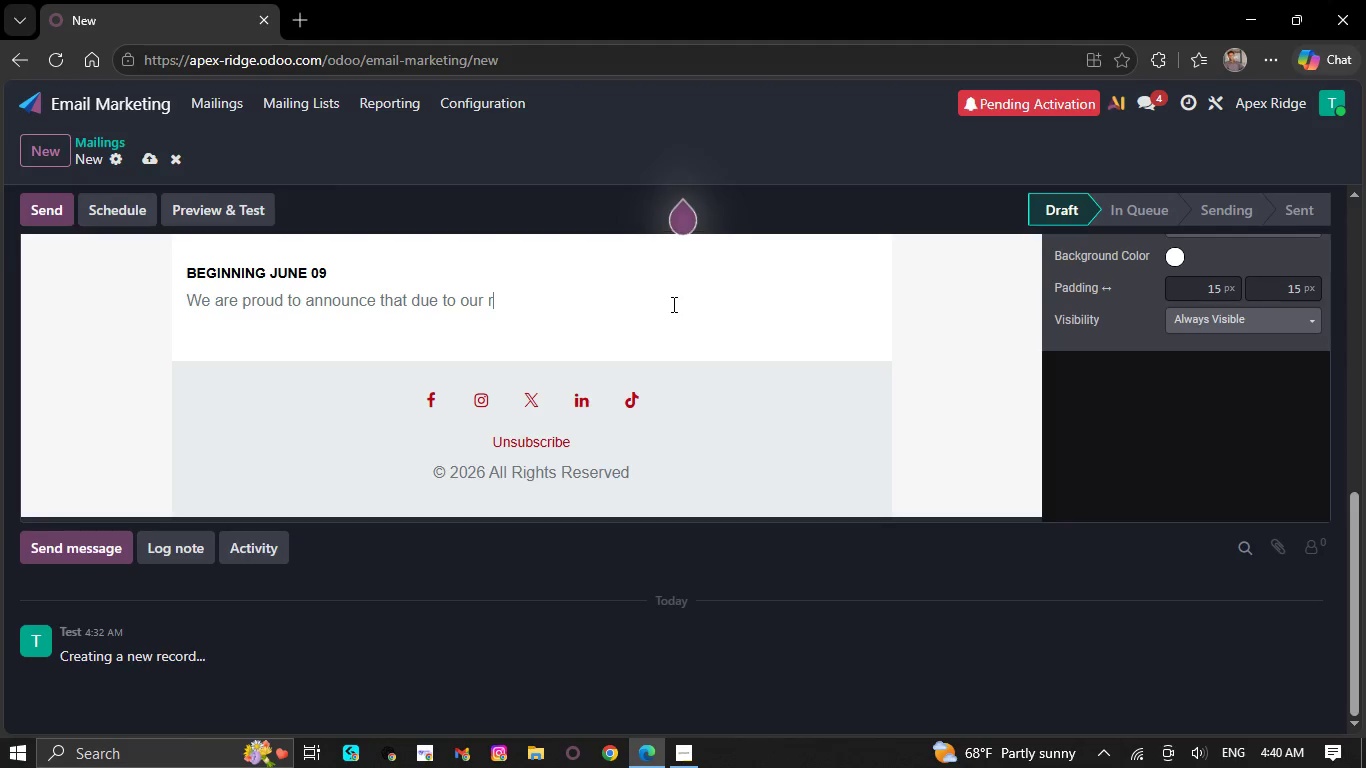 
key(Backspace)
 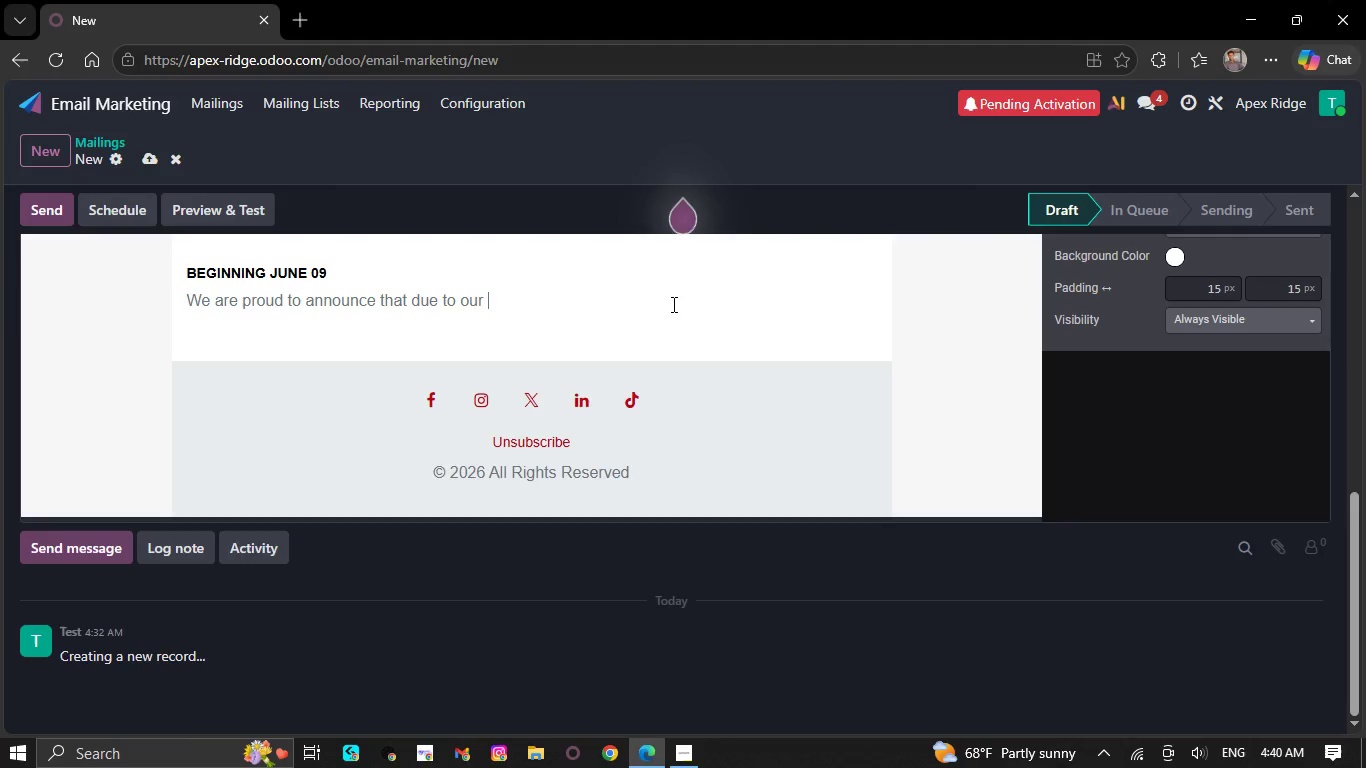 
key(Backspace)
 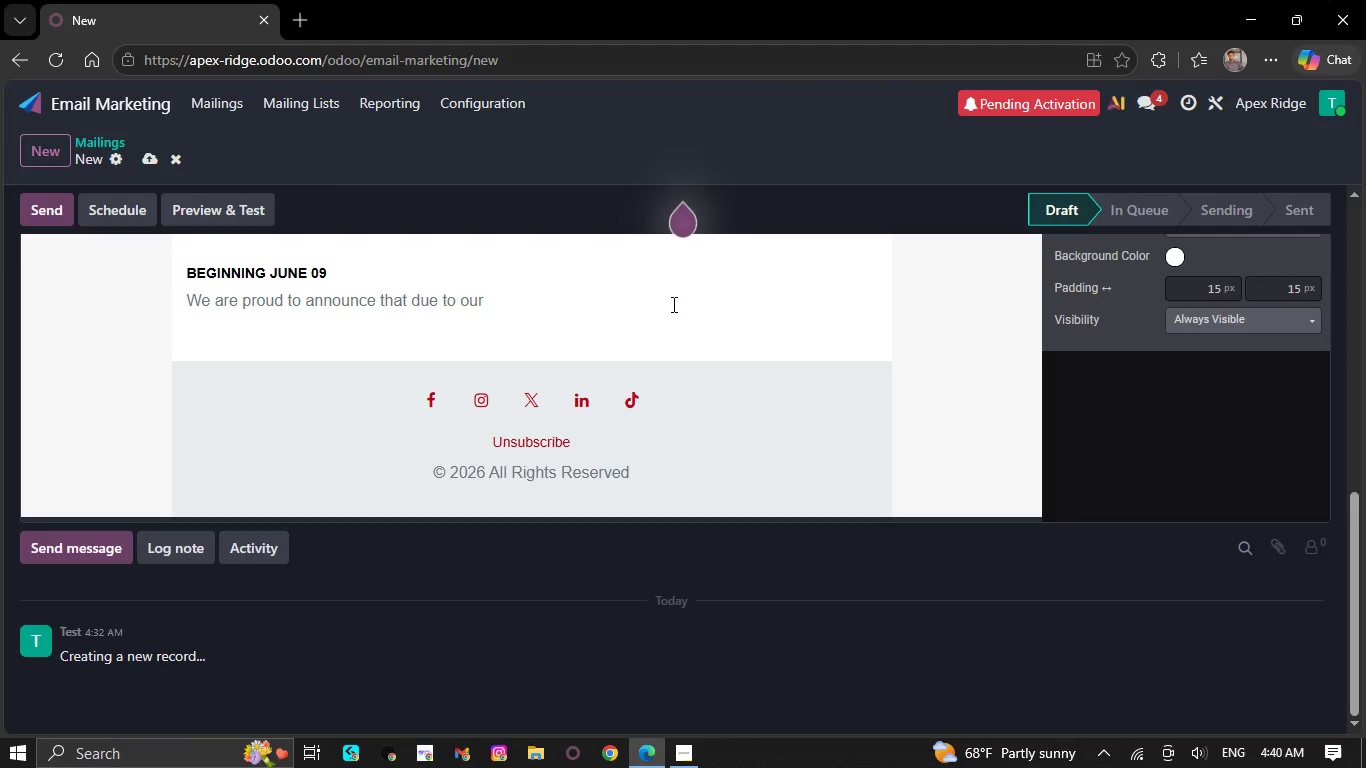 
key(Backspace)
 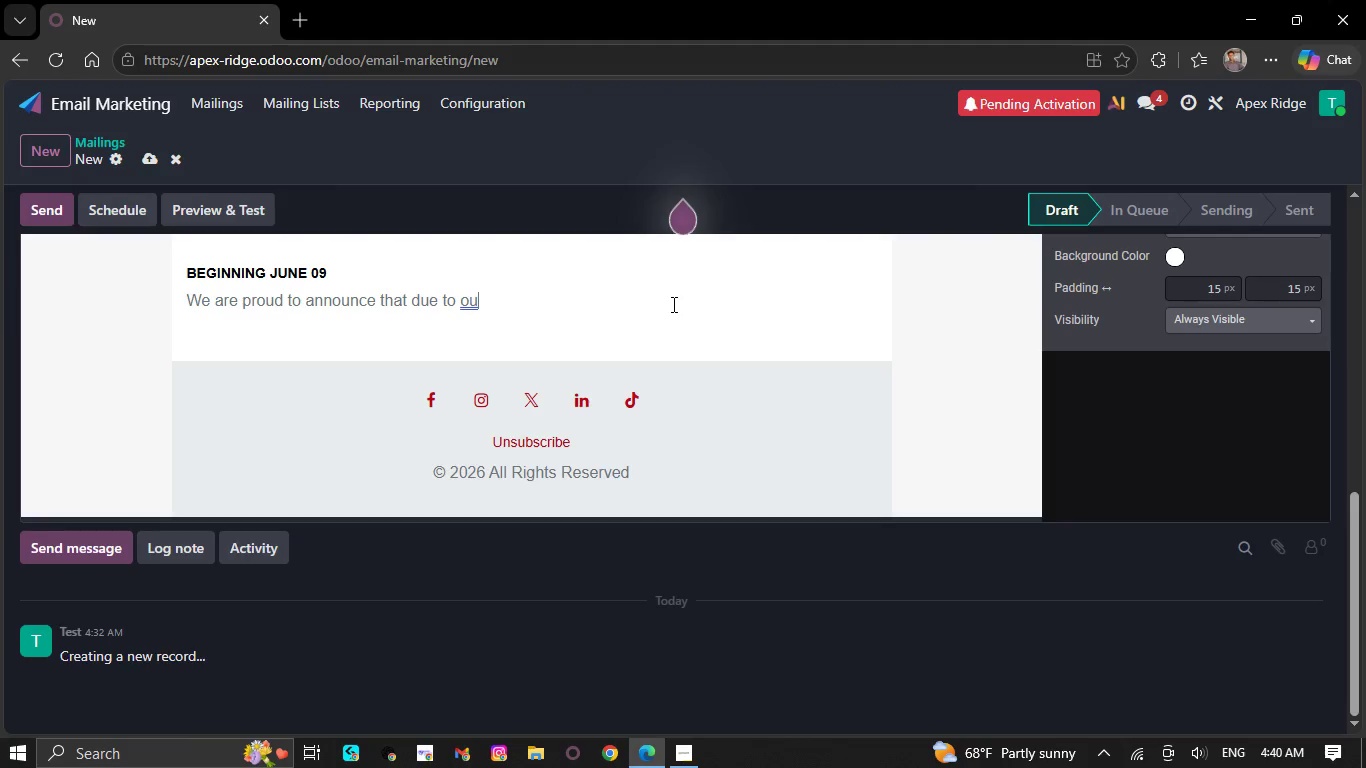 
key(Backspace)
 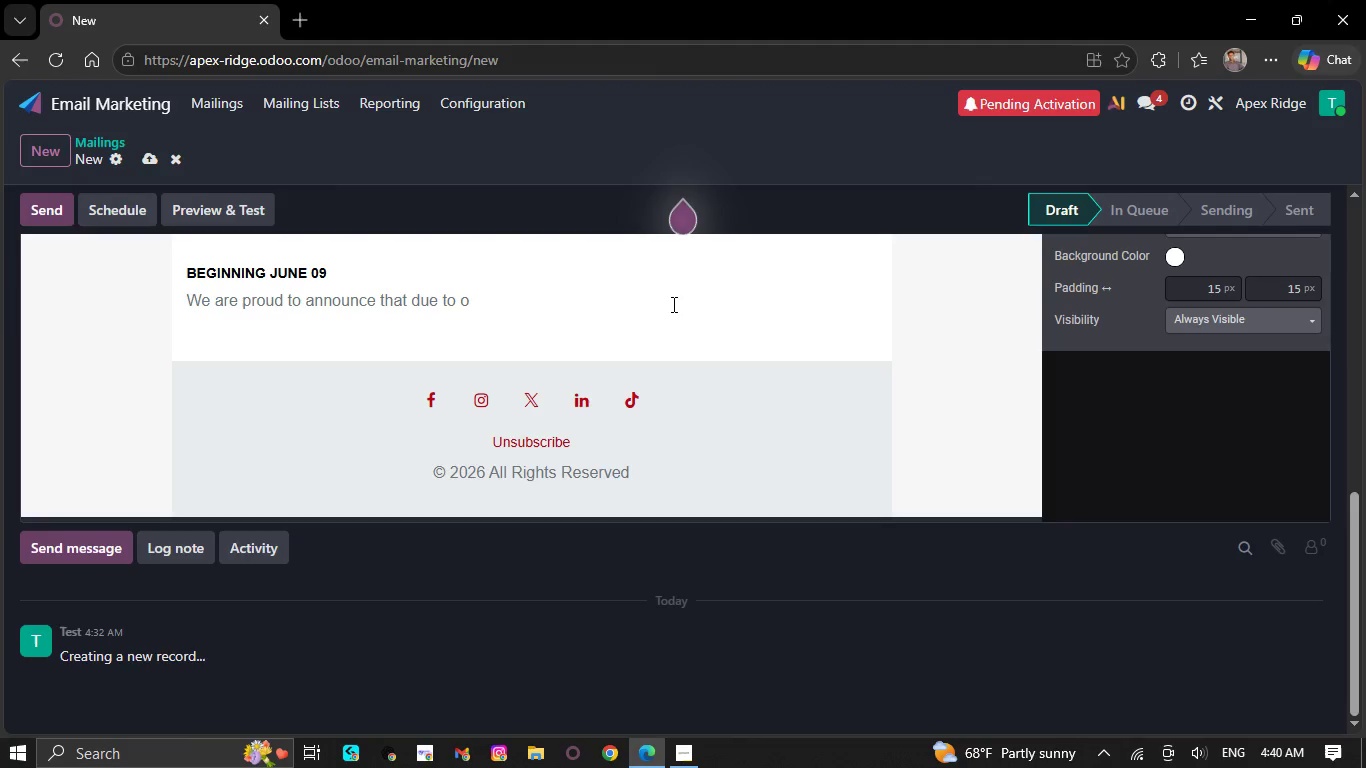 
key(Backspace)
 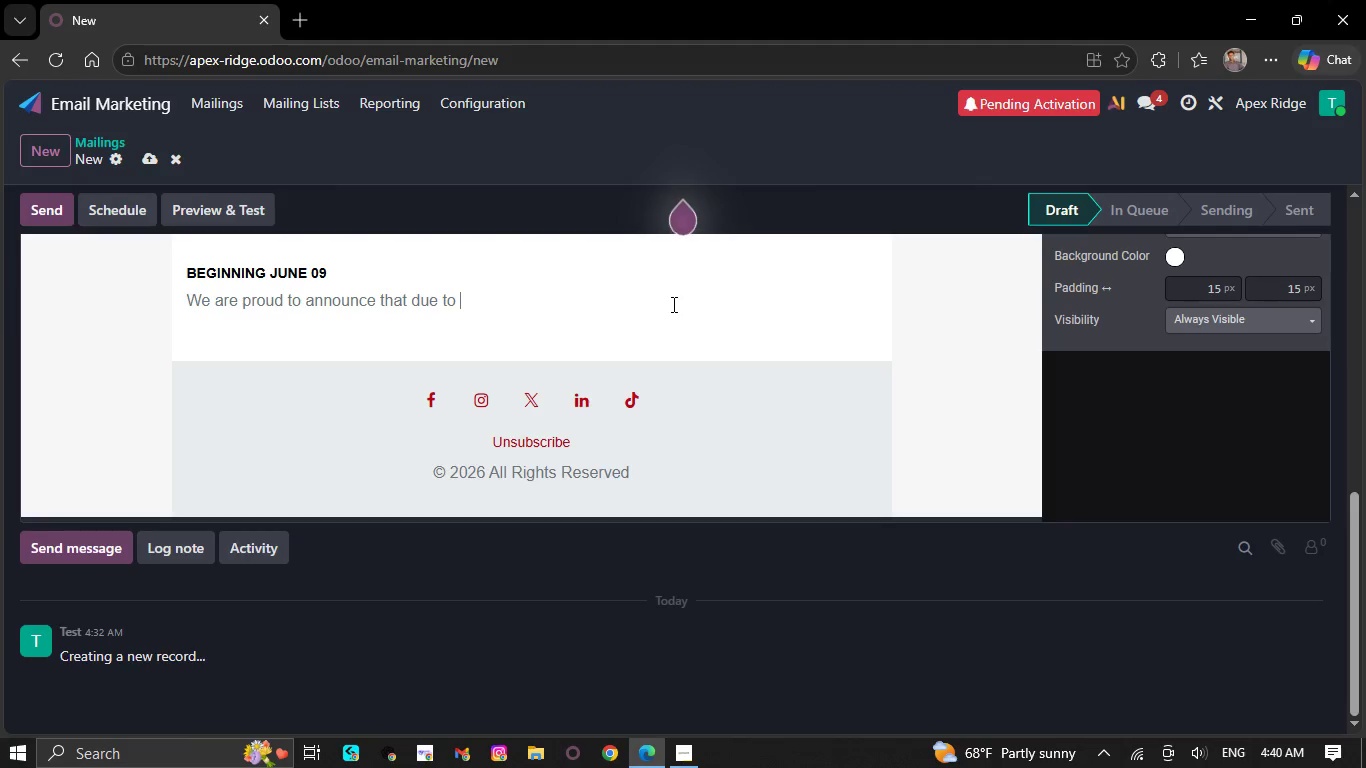 
key(Backspace)
 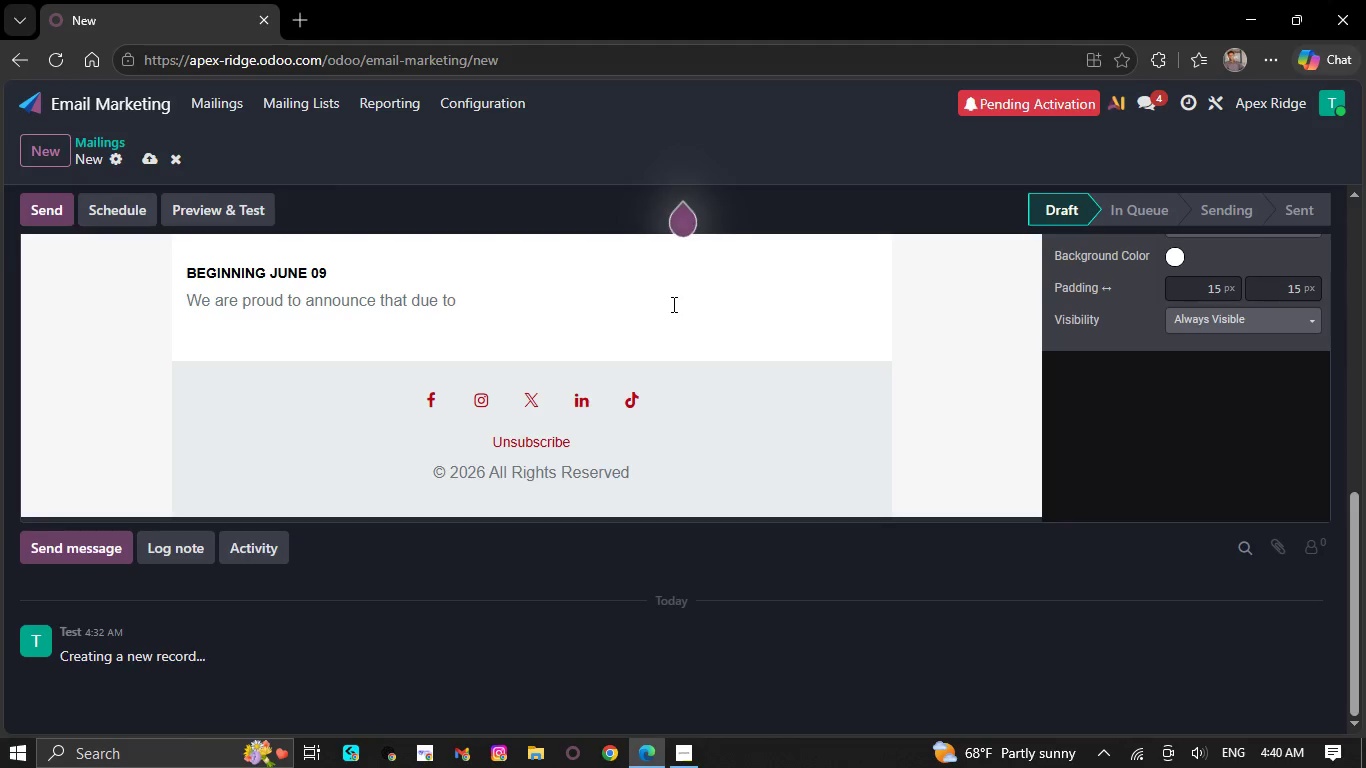 
key(Backspace)
 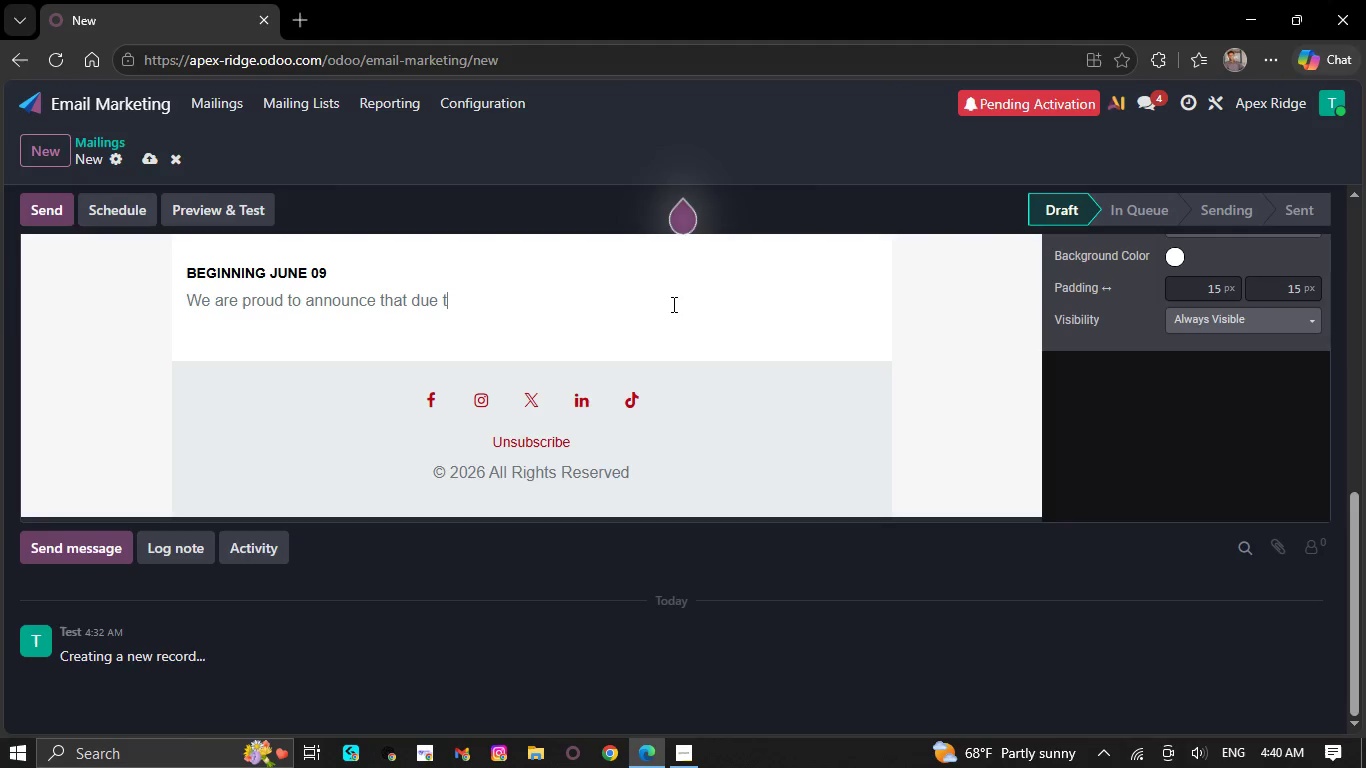 
key(Backspace)
 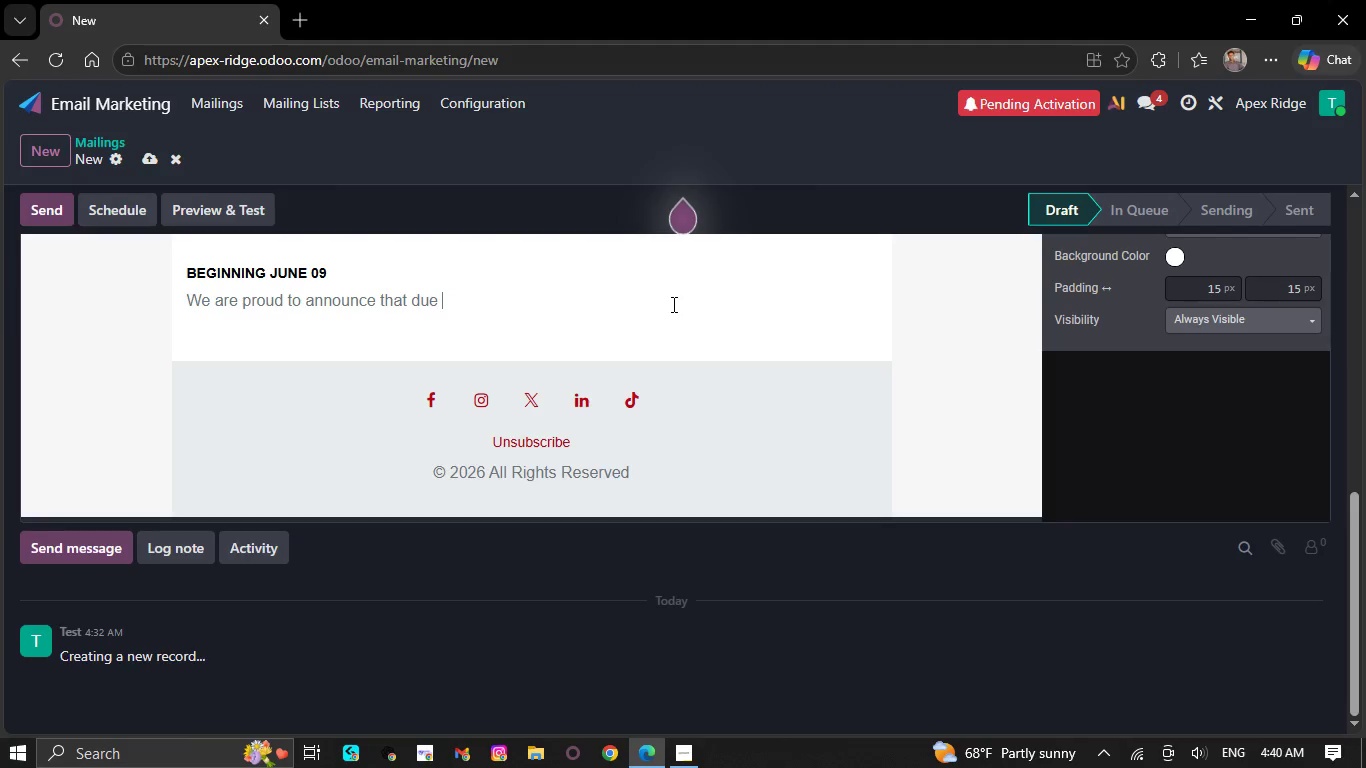 
key(Backspace)
 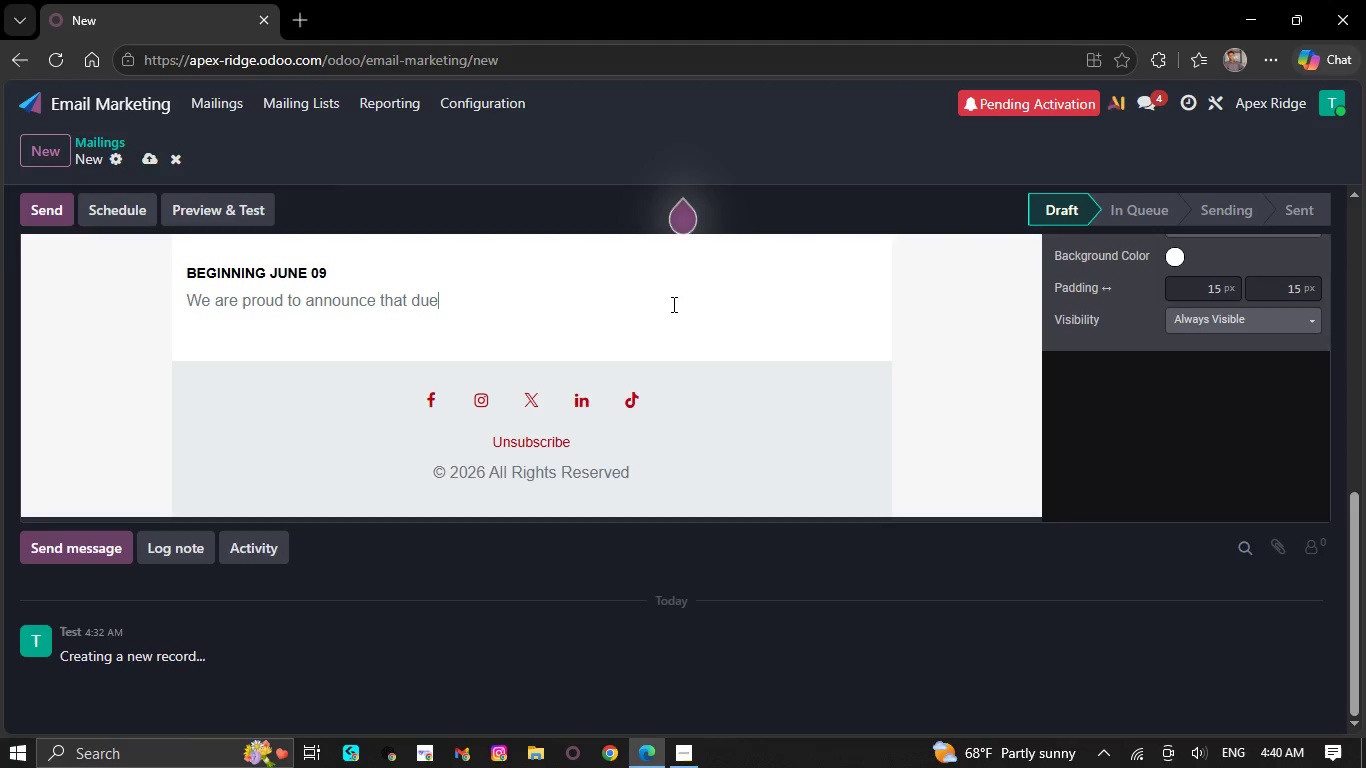 
key(Backspace)
 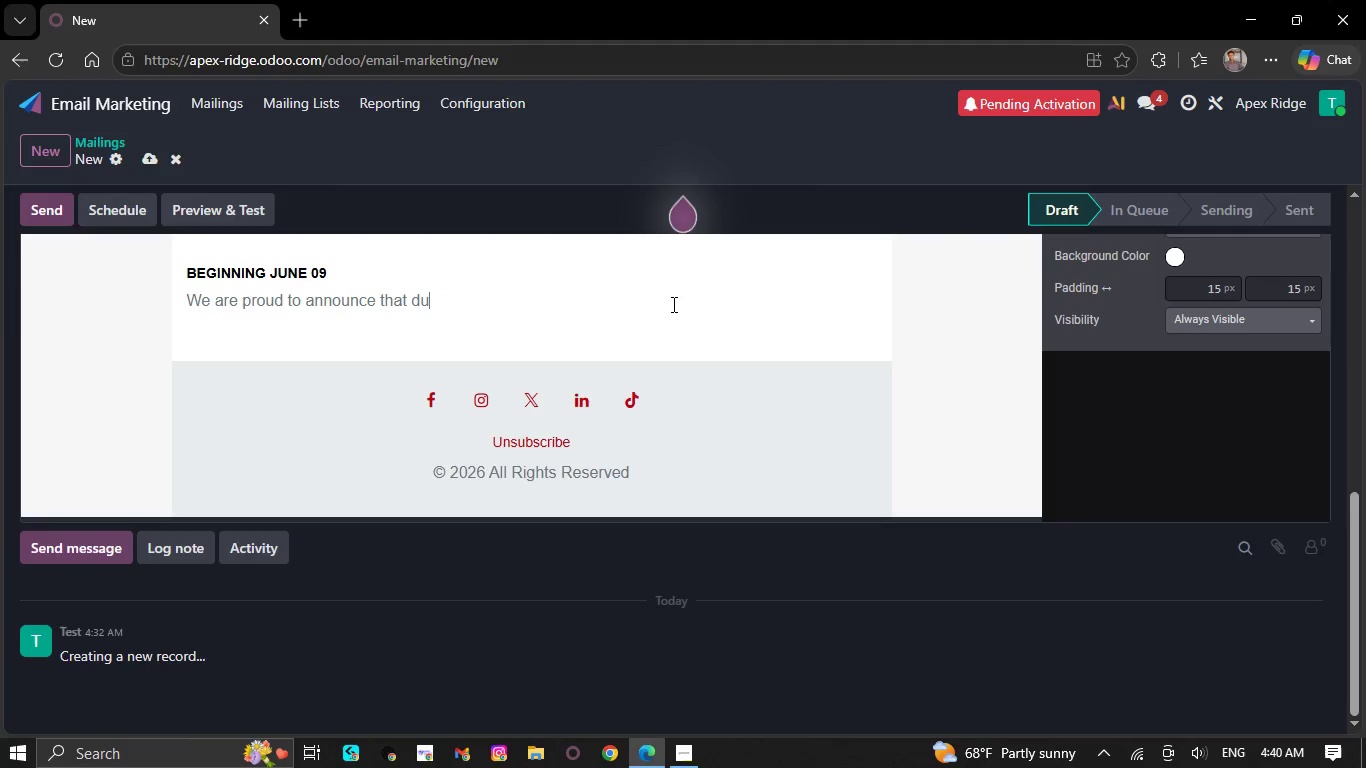 
key(Backspace)
 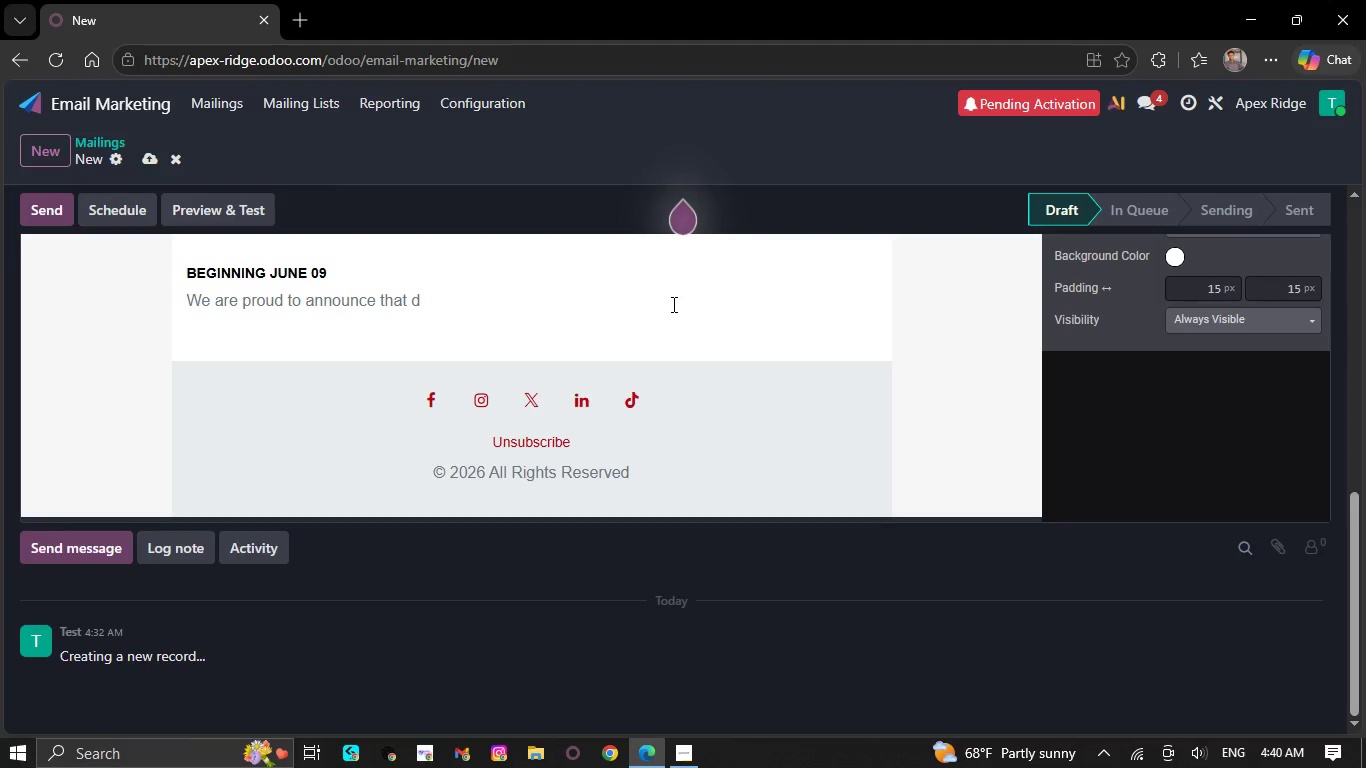 
key(Backspace)
 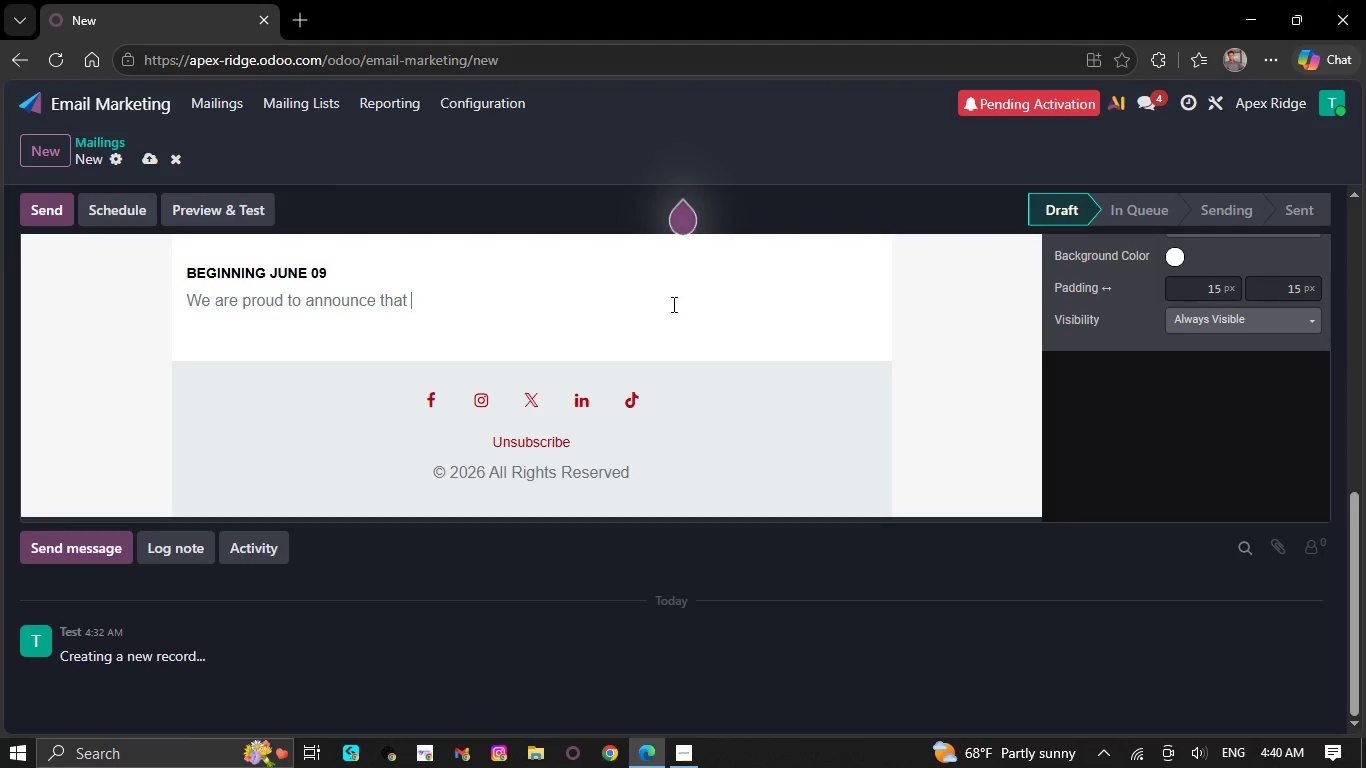 
key(Backspace)
 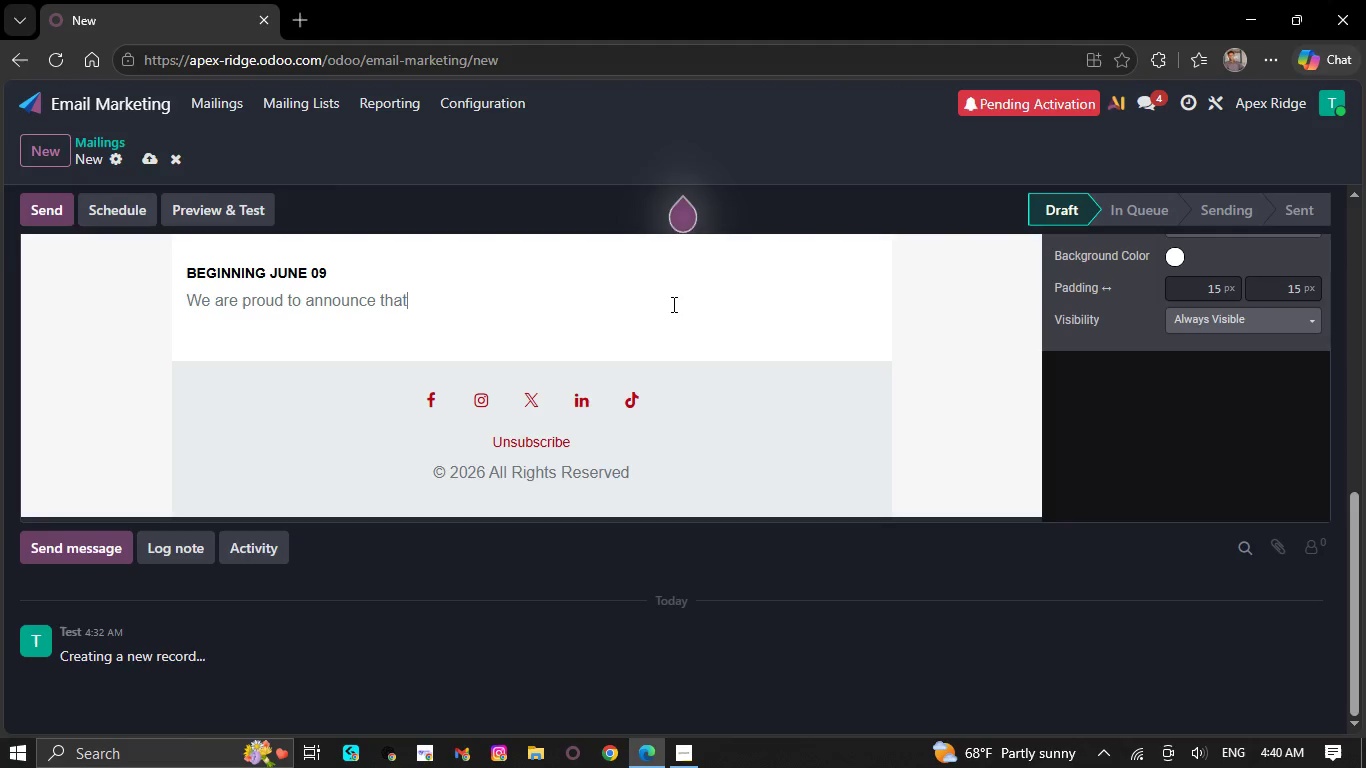 
key(Backspace)
 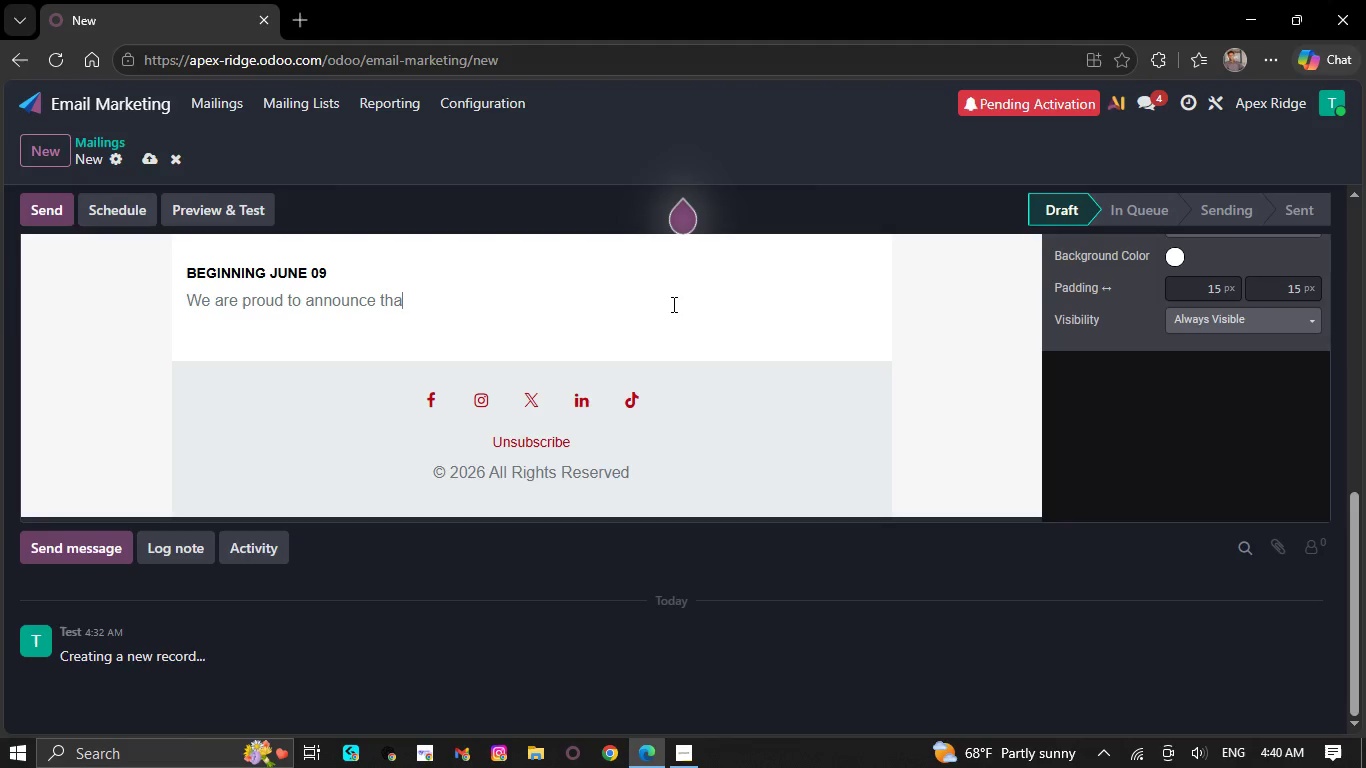 
key(Backspace)
 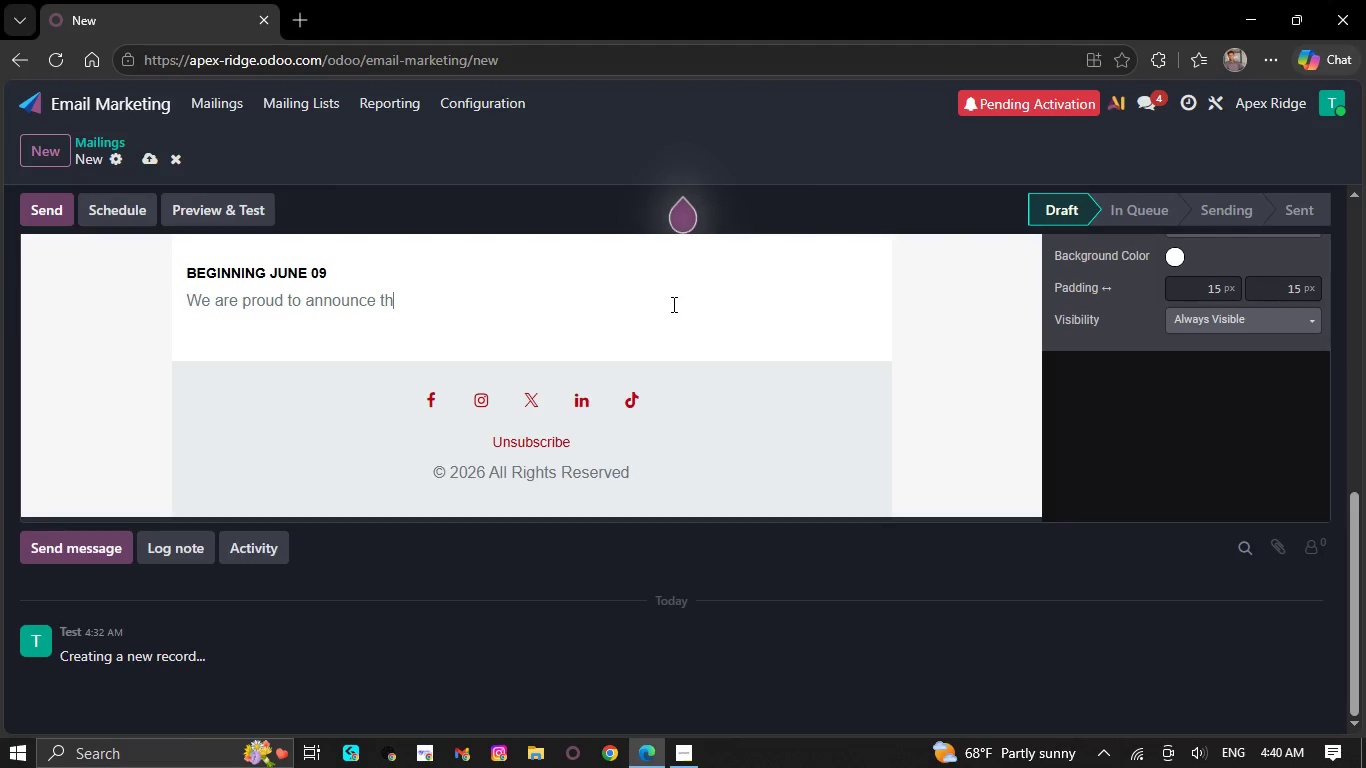 
key(Backspace)
 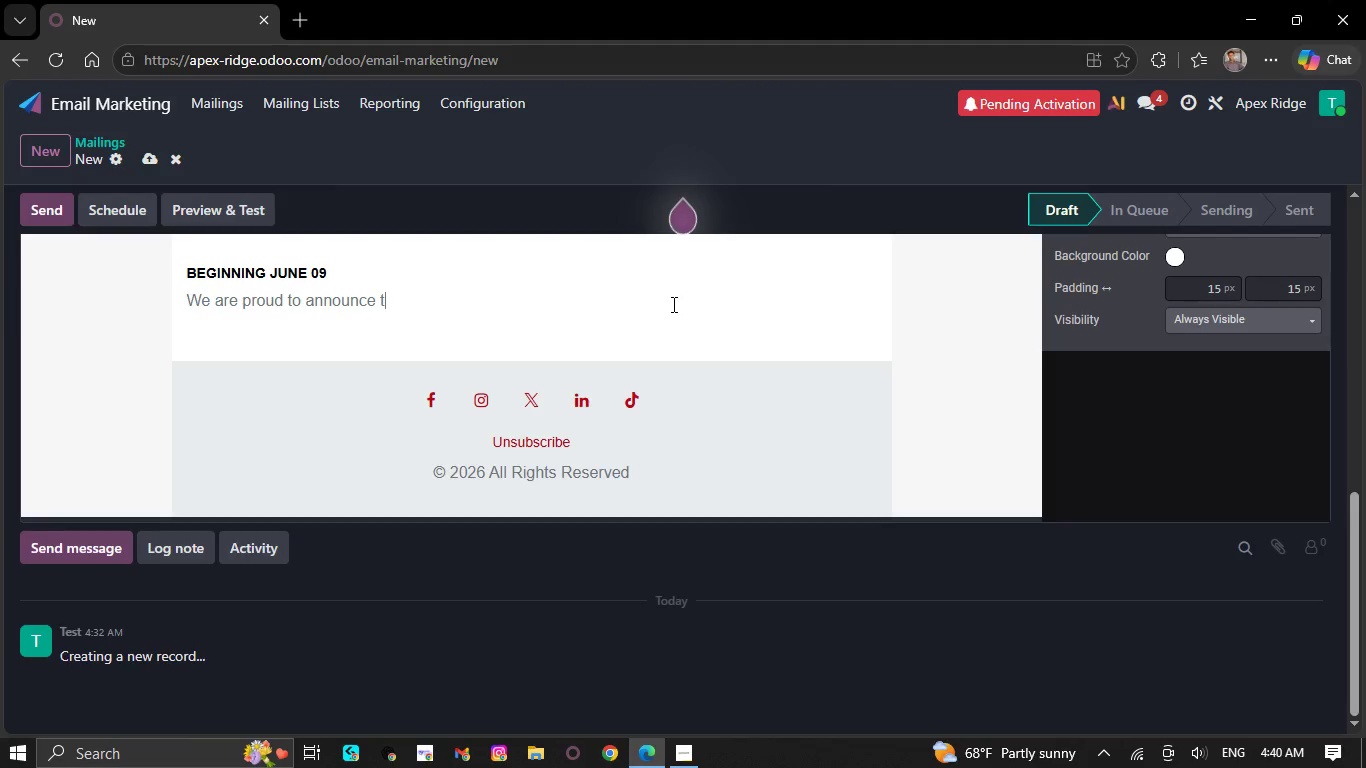 
key(Backspace)
 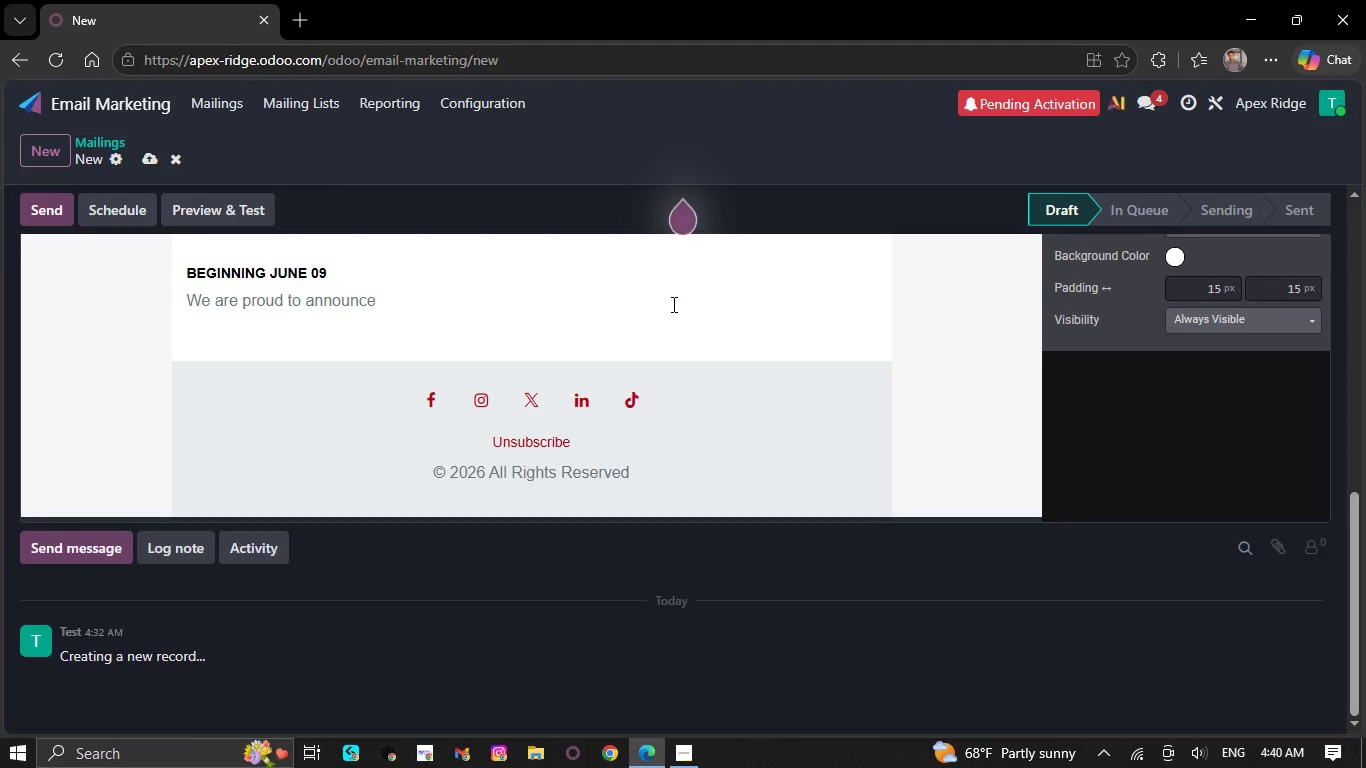 
key(Backspace)
 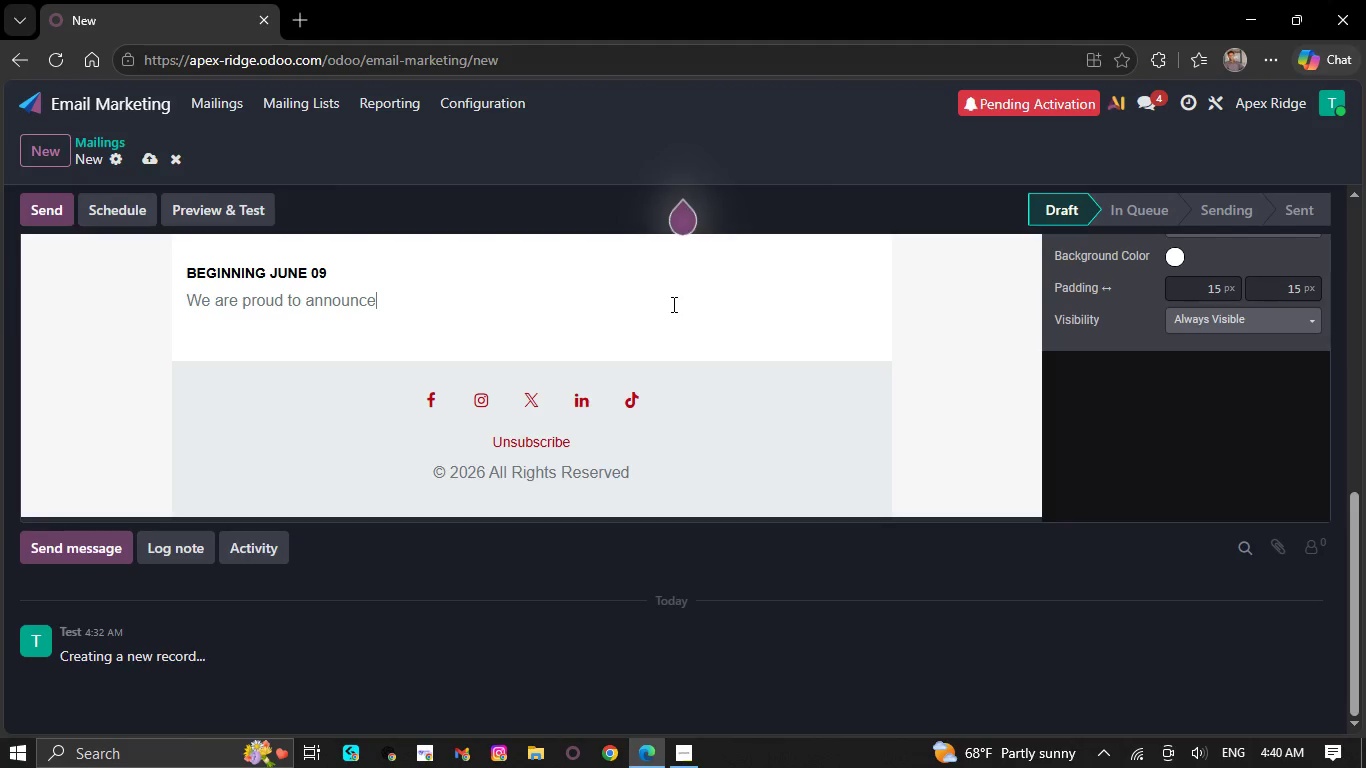 
key(Backspace)
 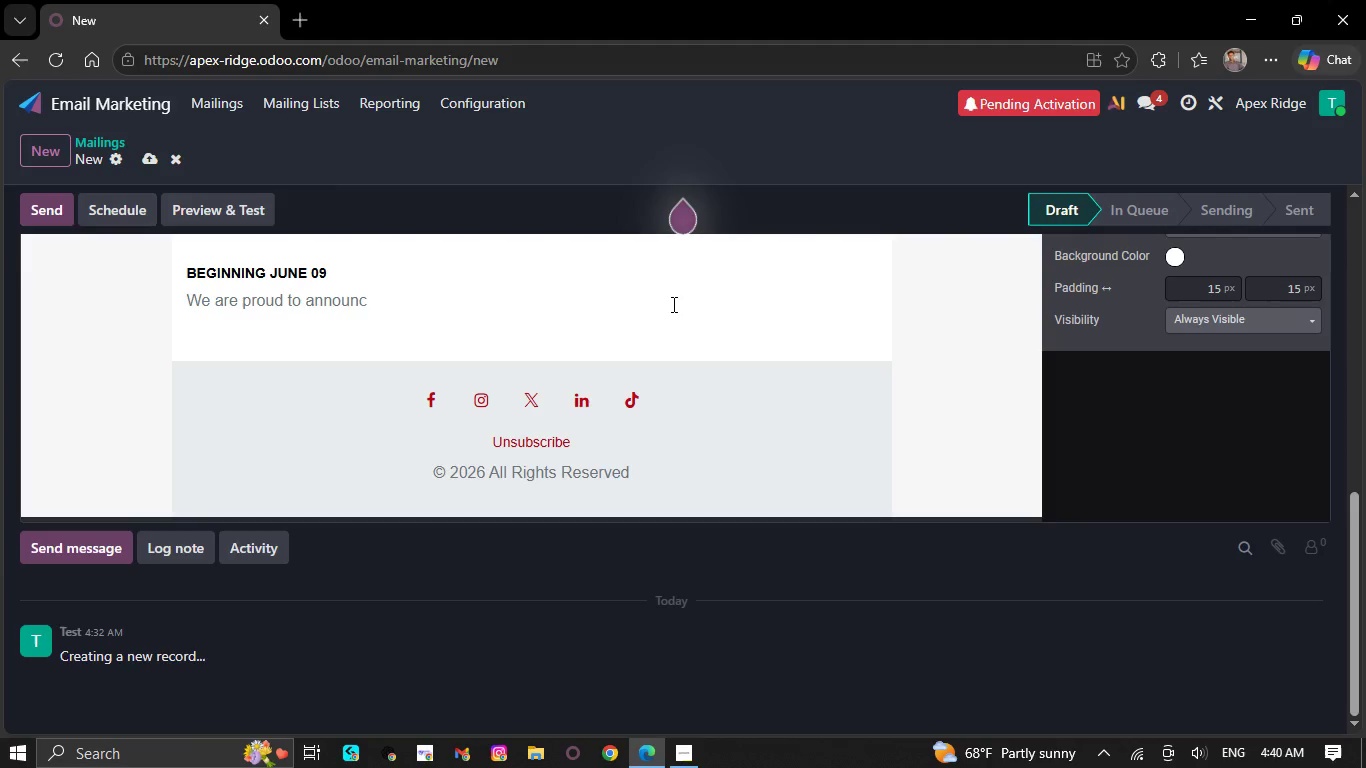 
key(Backspace)
 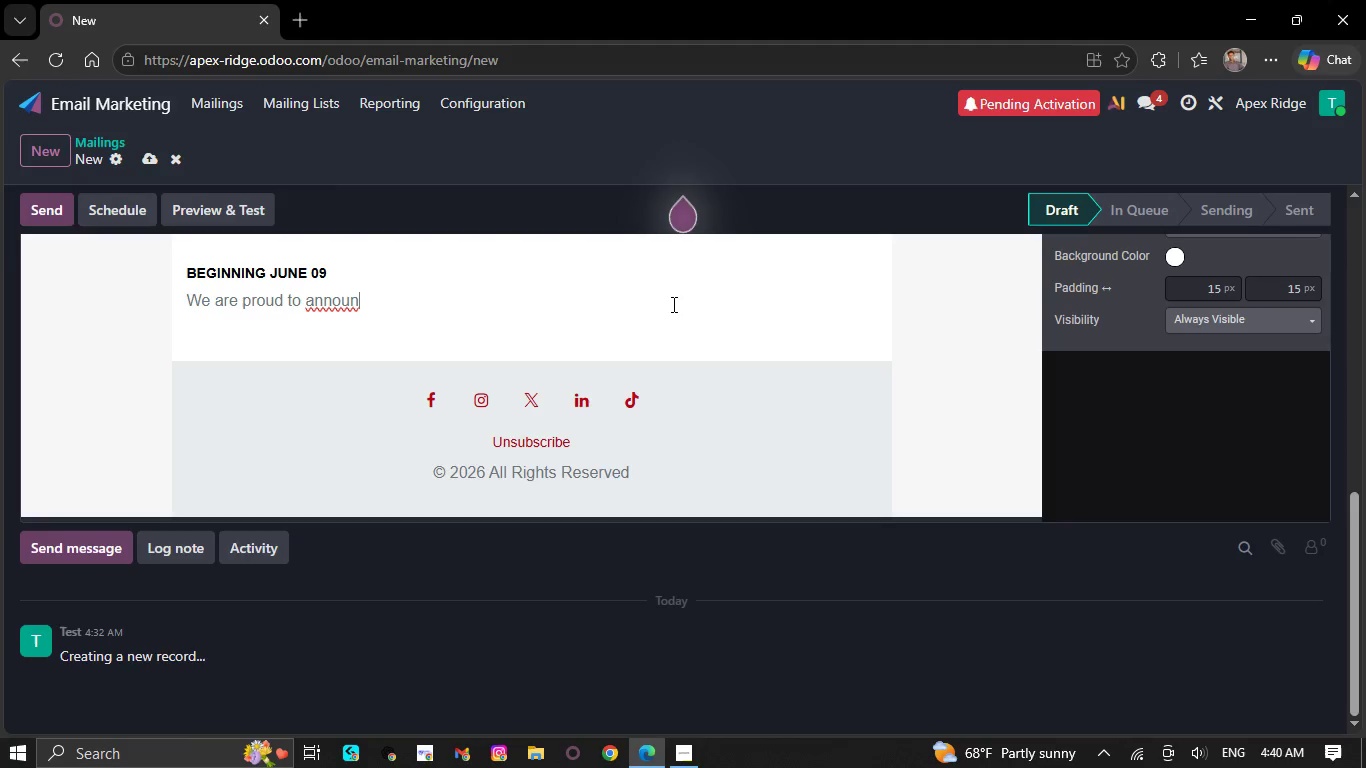 
key(Backspace)
 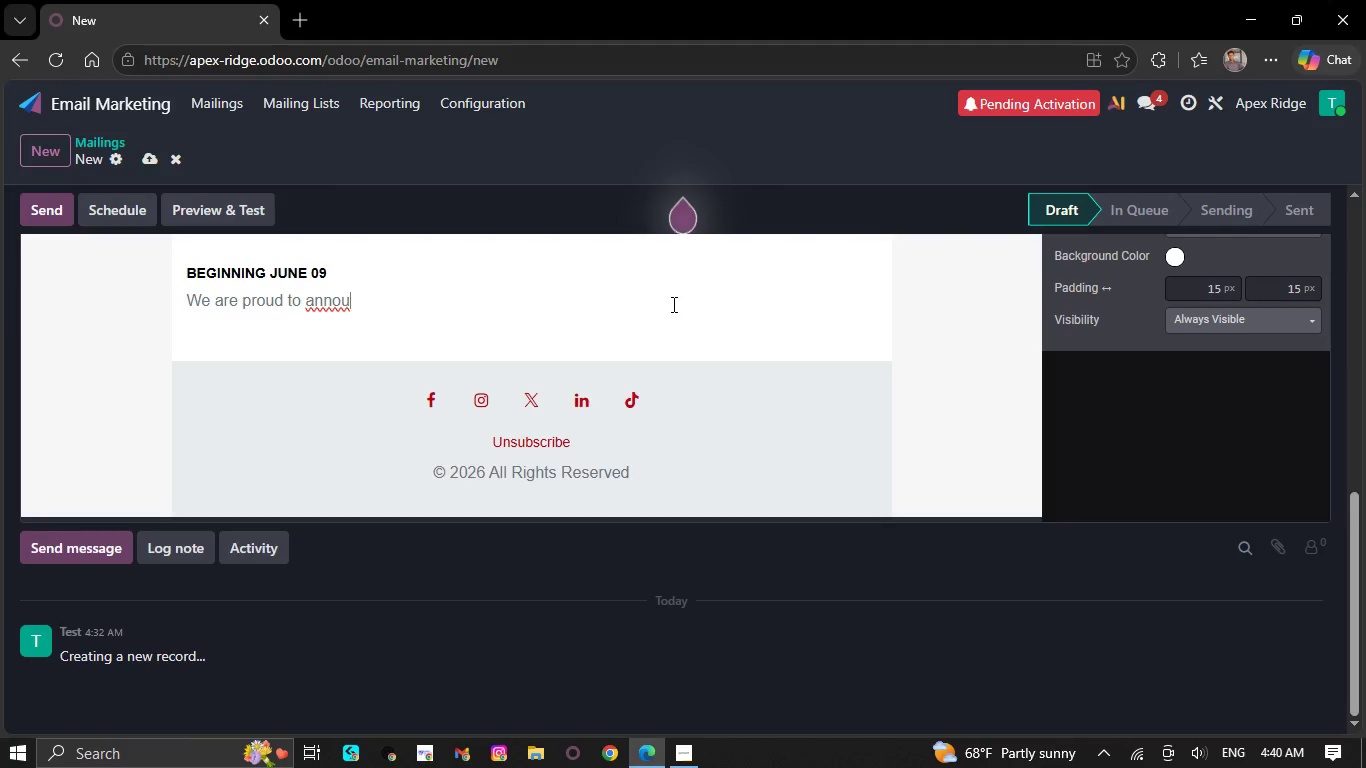 
key(Backspace)
 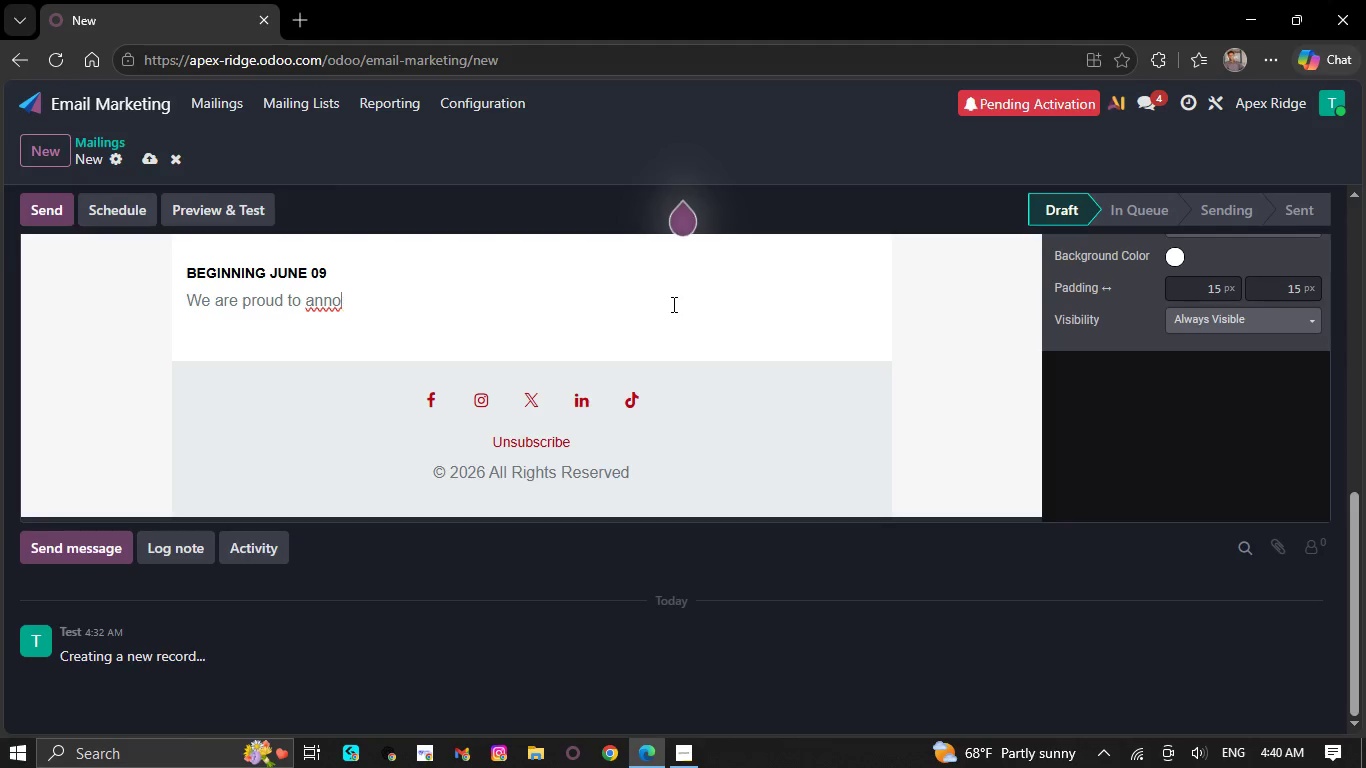 
key(Backspace)
 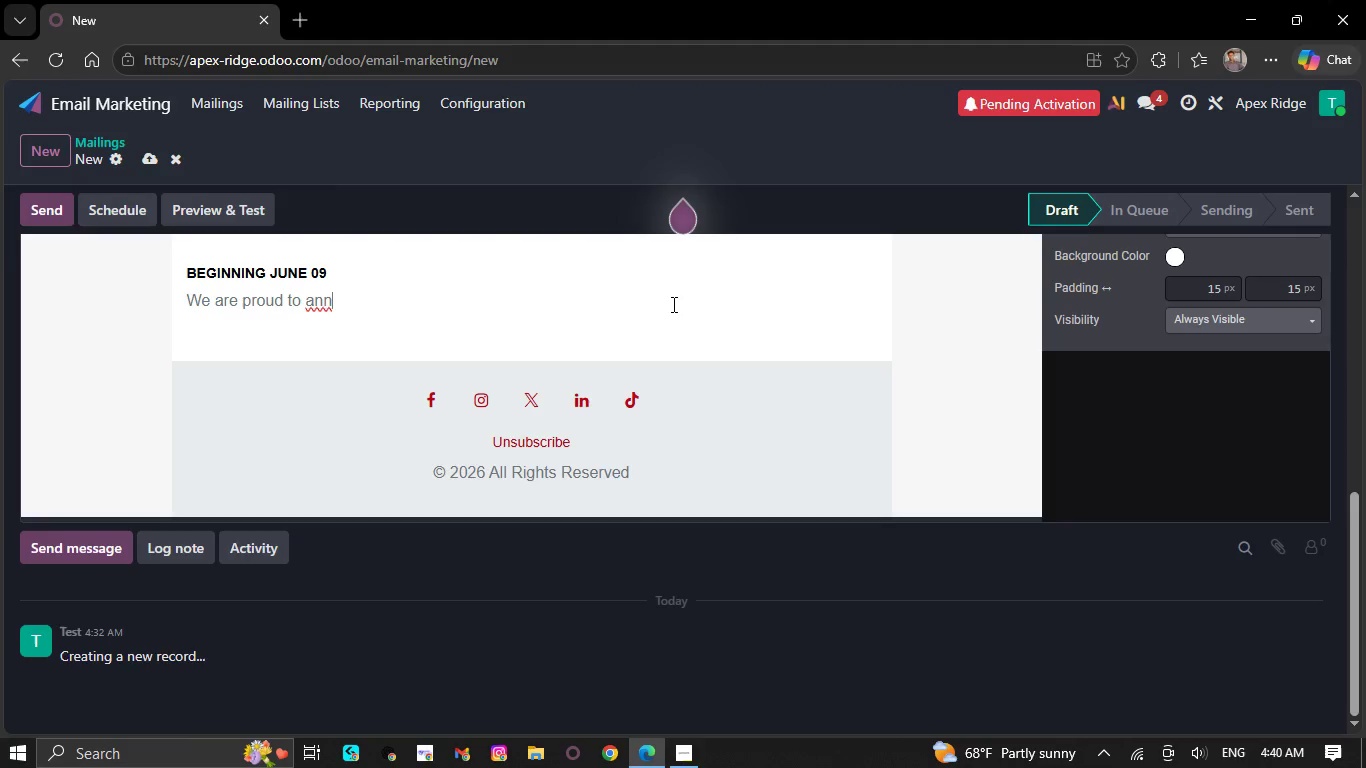 
key(Backspace)
 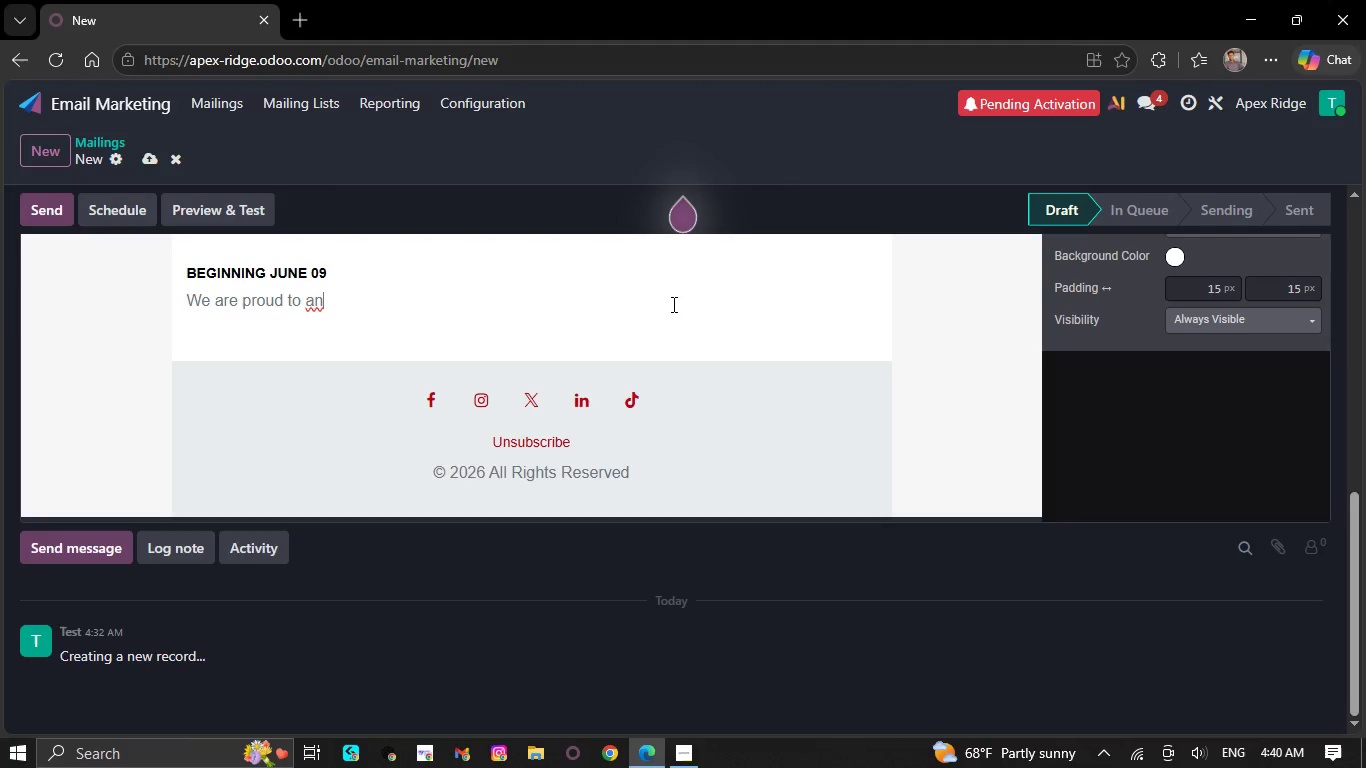 
key(Backspace)
 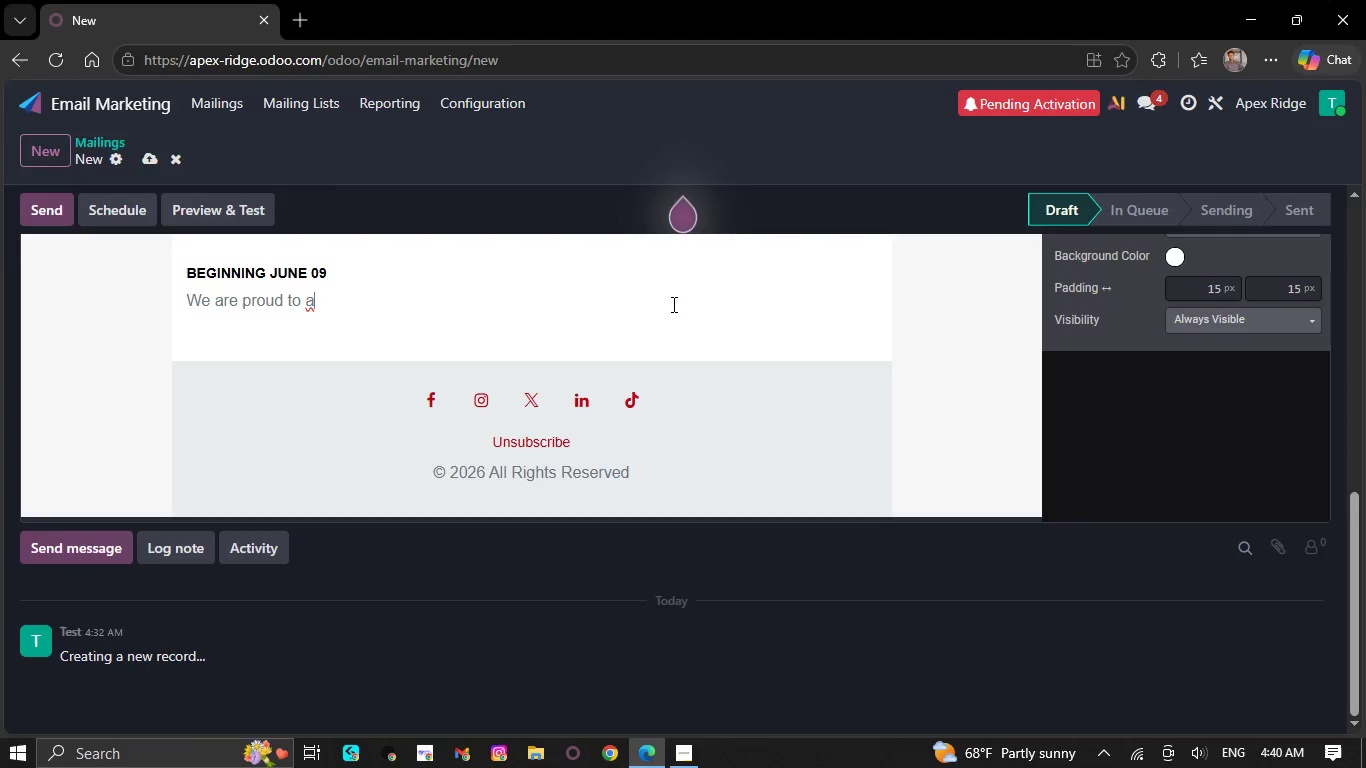 
key(Backspace)
 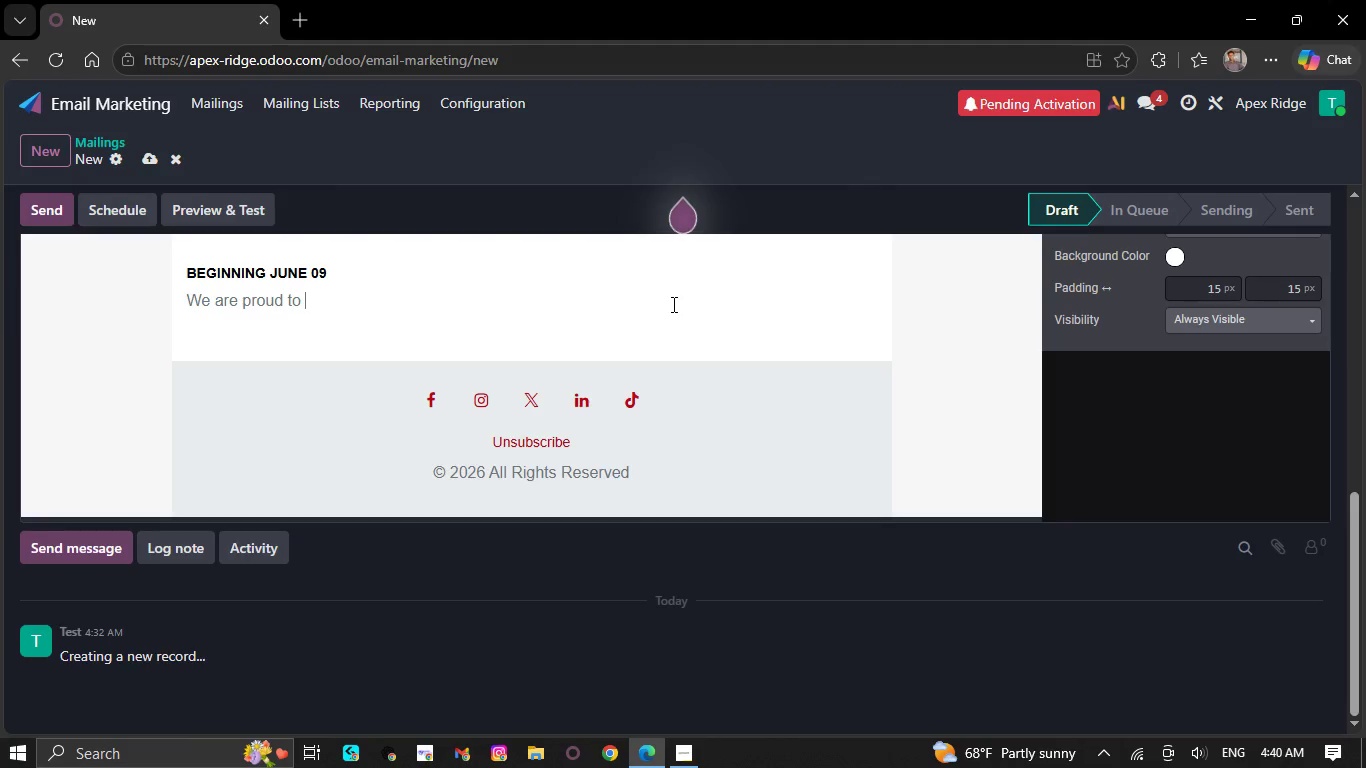 
key(Backspace)
 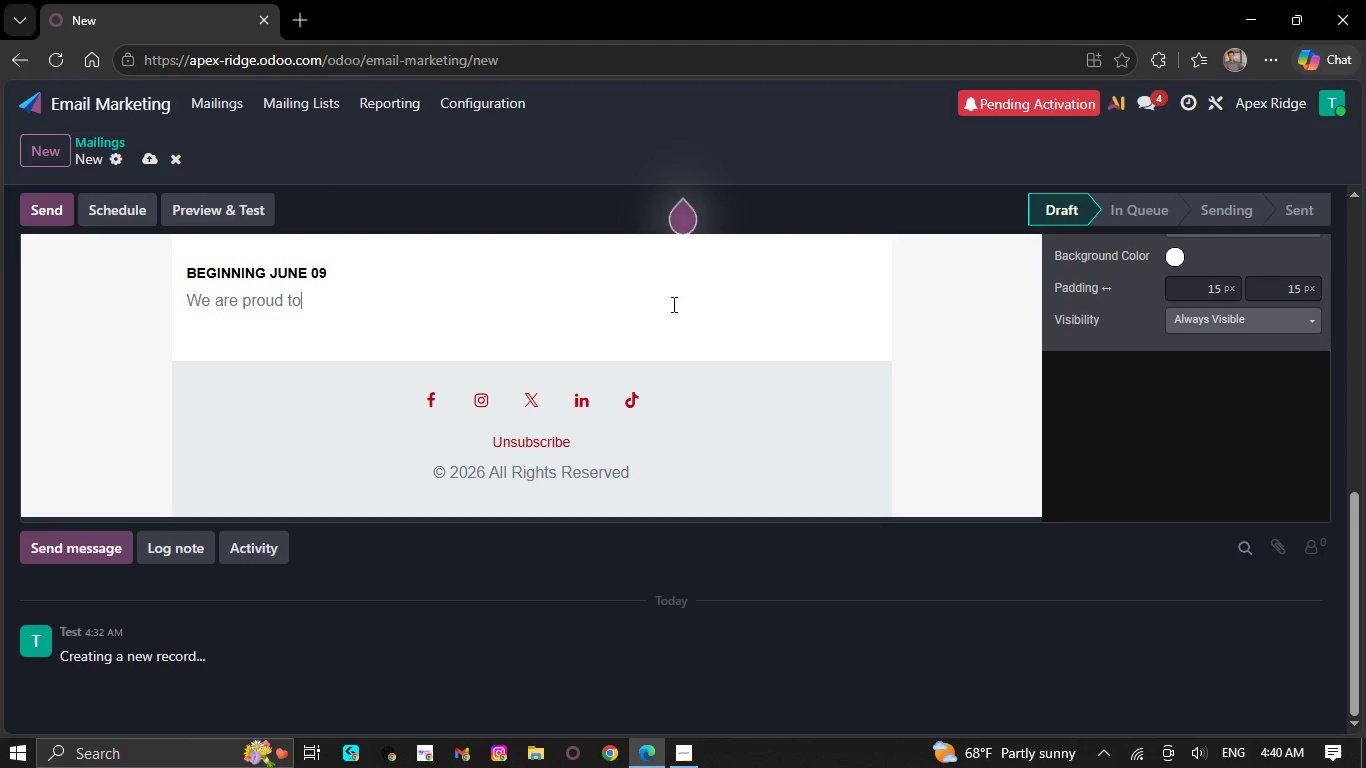 
key(Backspace)
 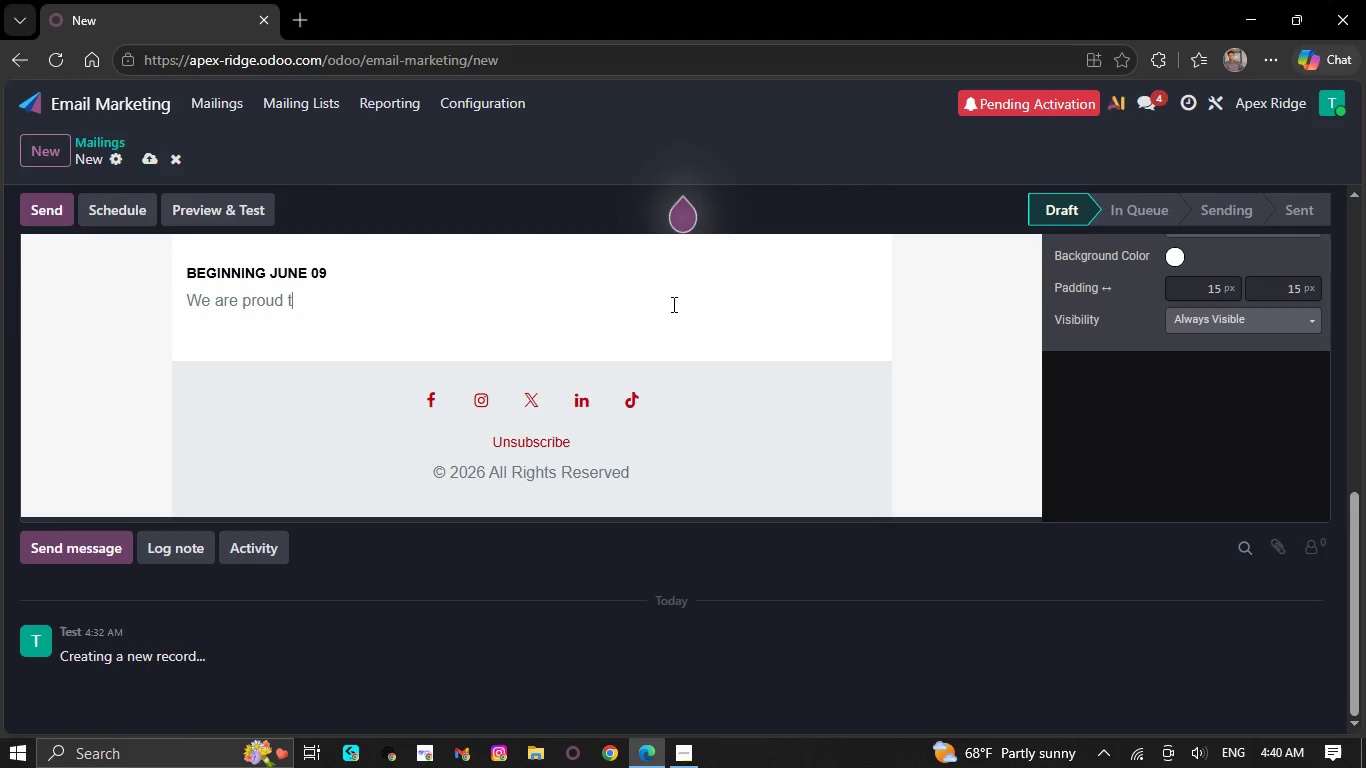 
key(Backspace)
 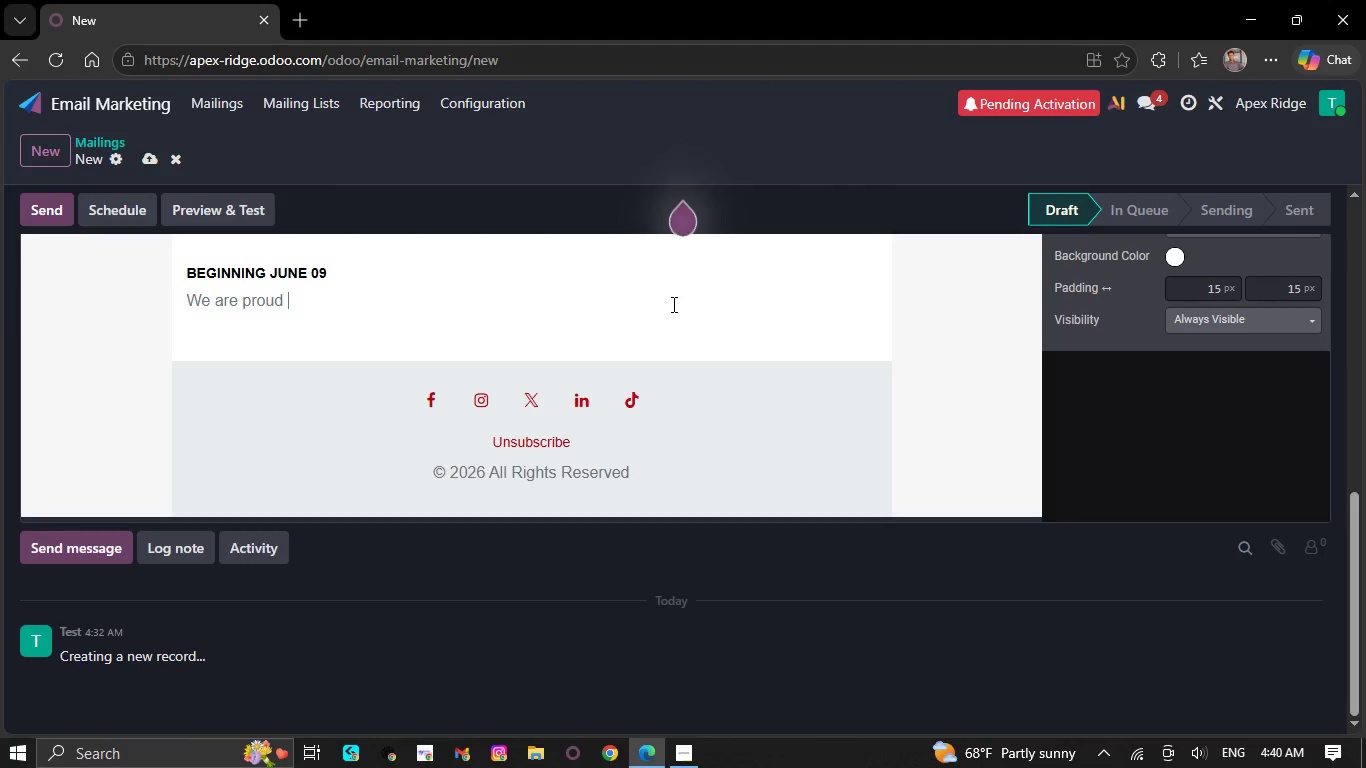 
key(Backspace)
 